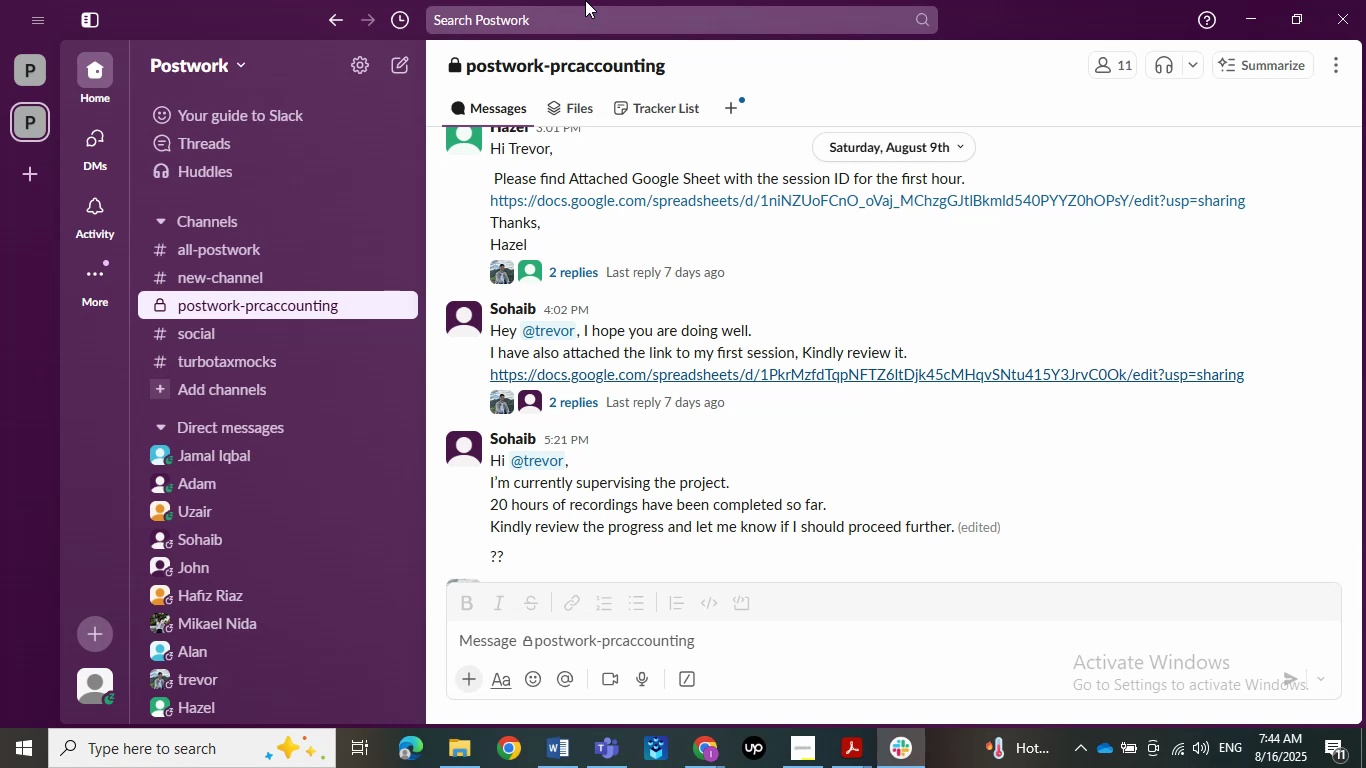 
wait(38.37)
 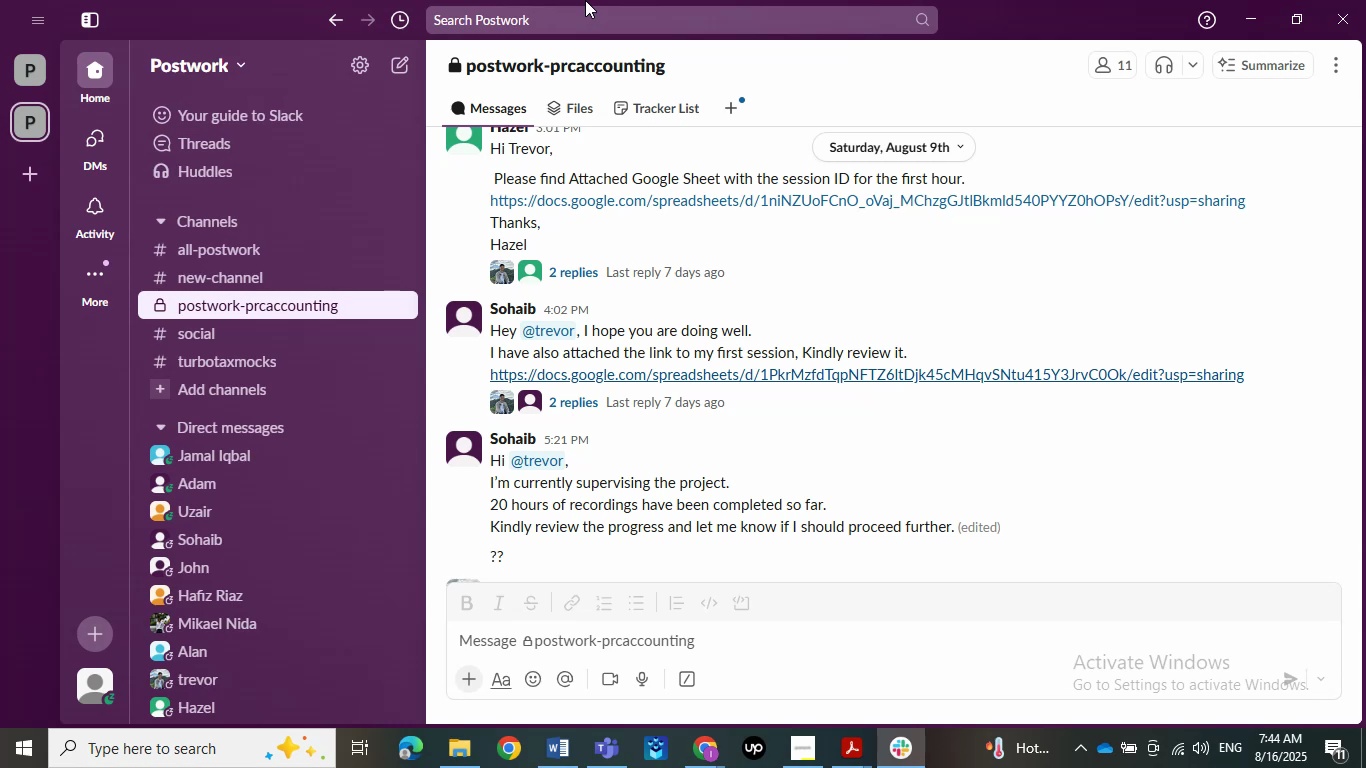 
left_click([1254, 0])
 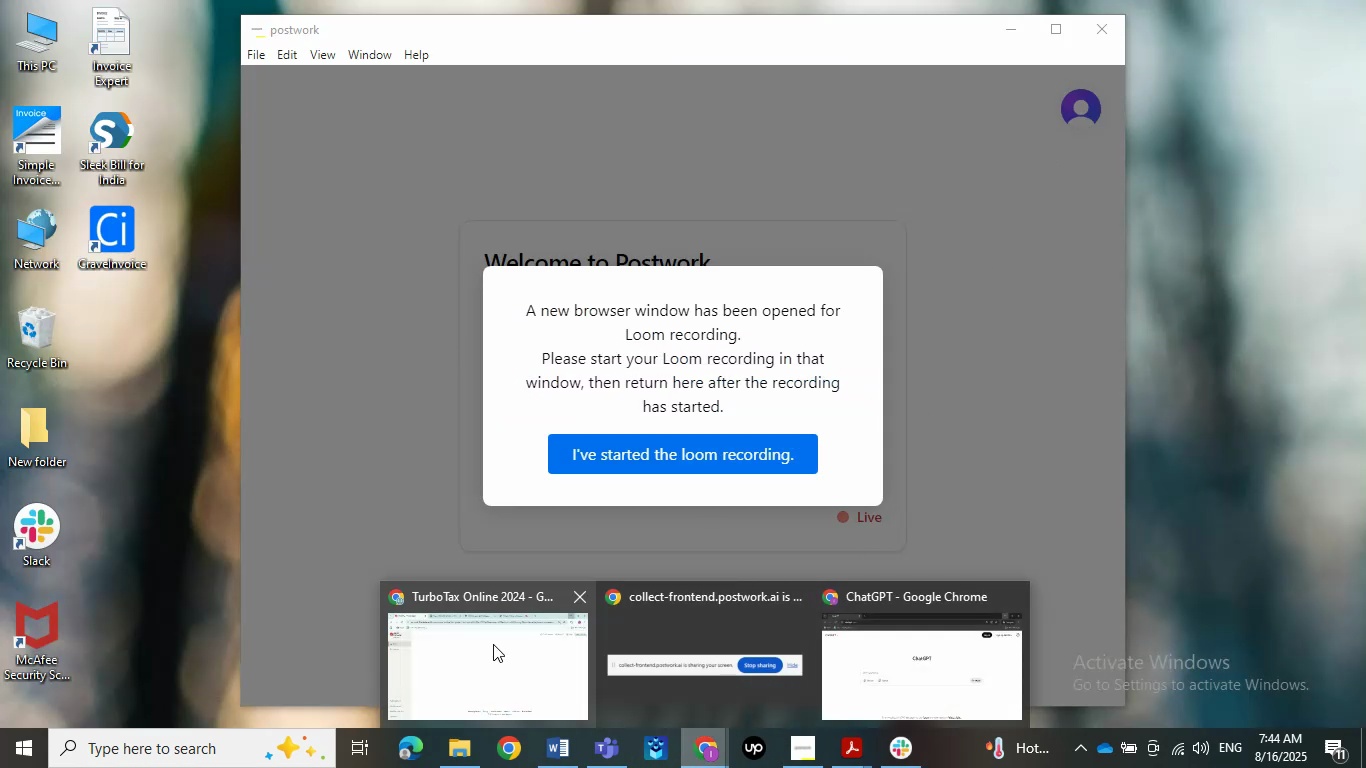 
wait(5.16)
 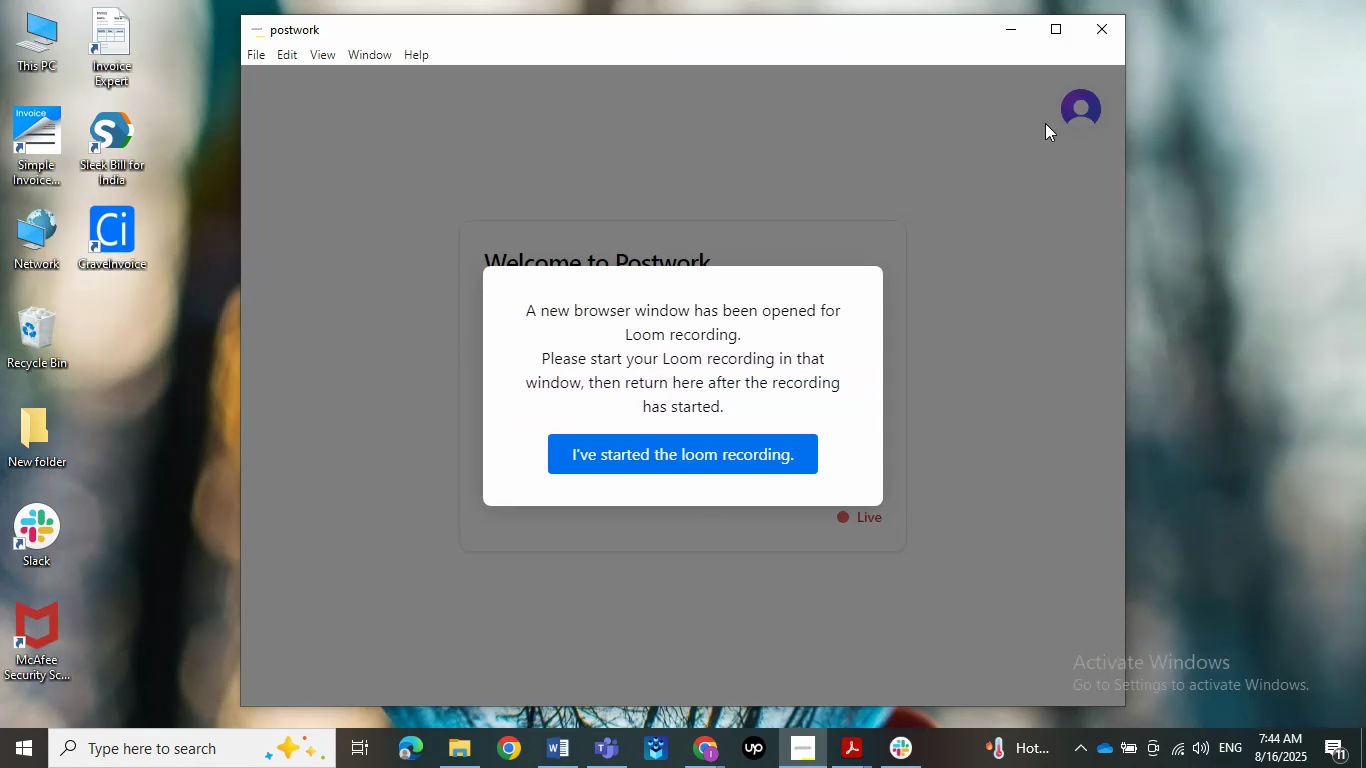 
left_click([87, 58])
 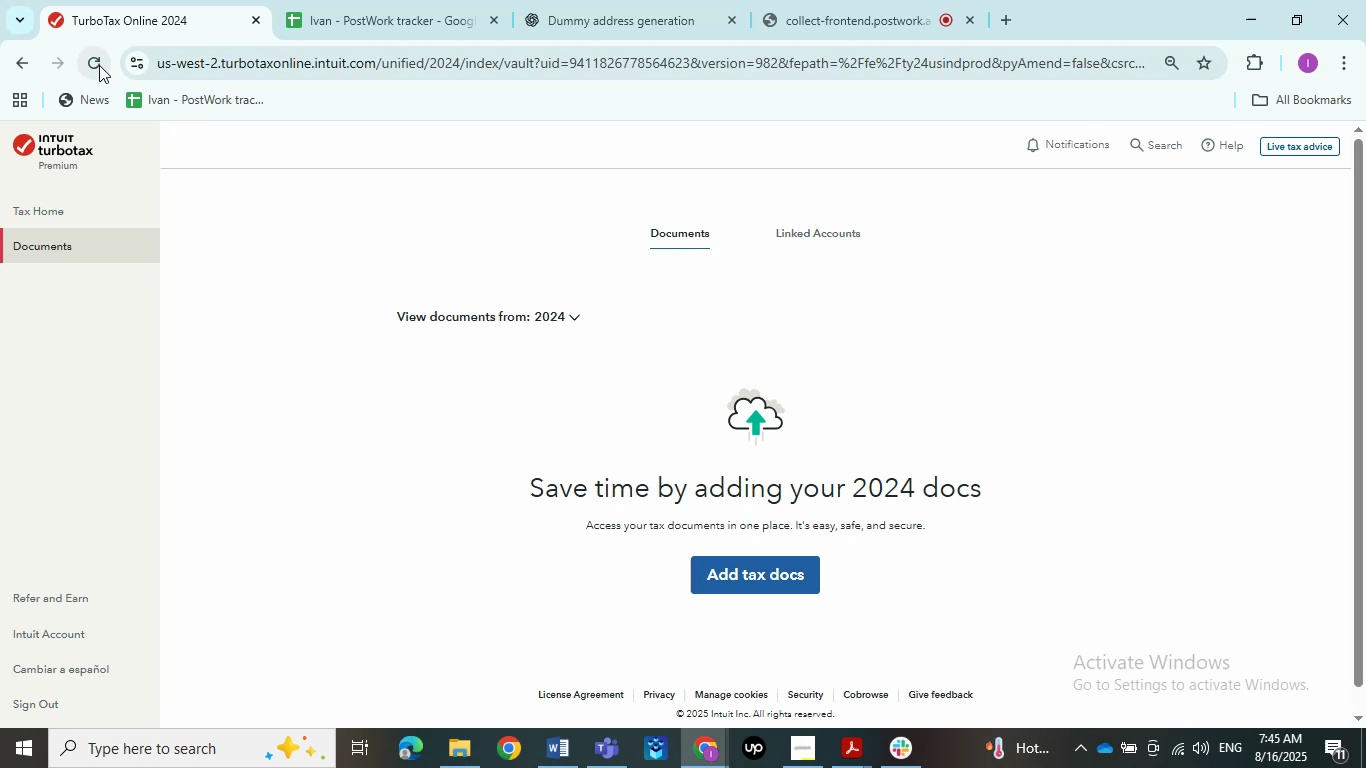 
wait(49.51)
 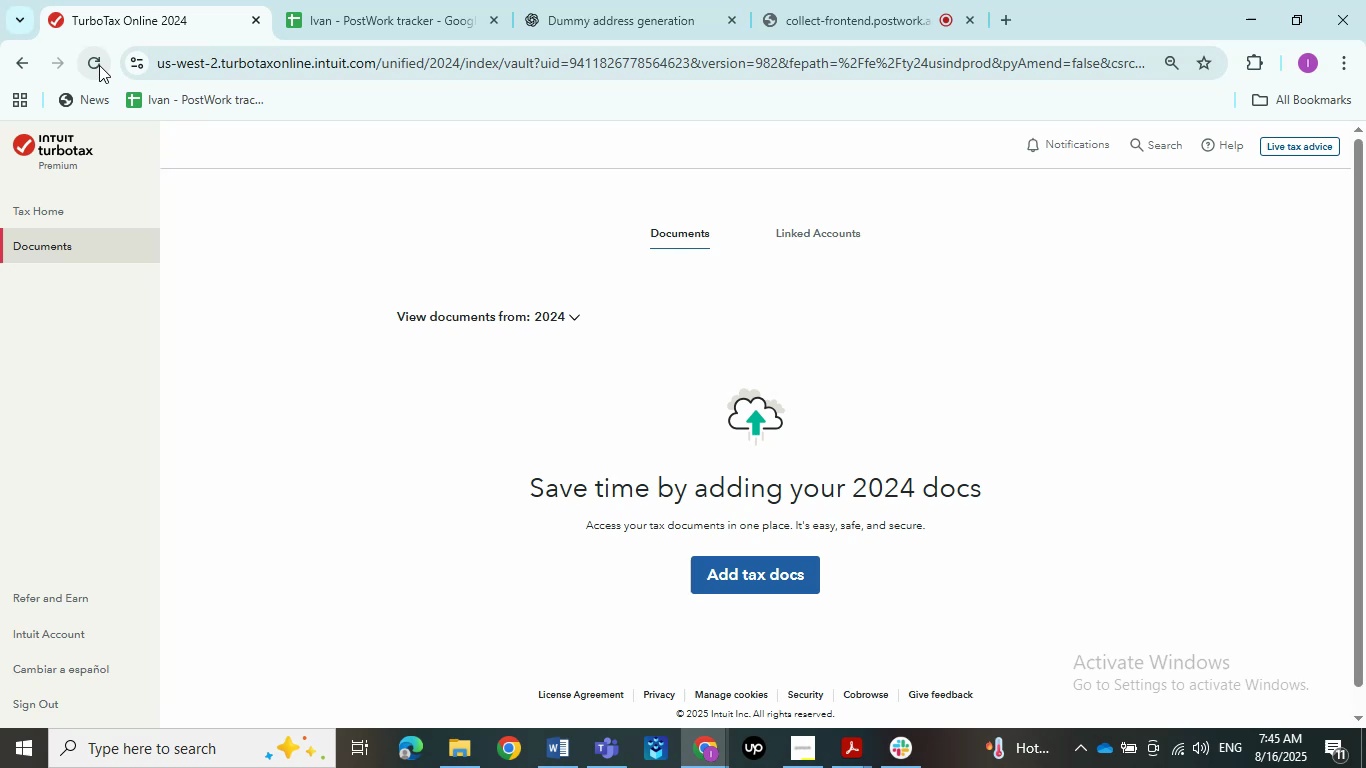 
double_click([64, 212])
 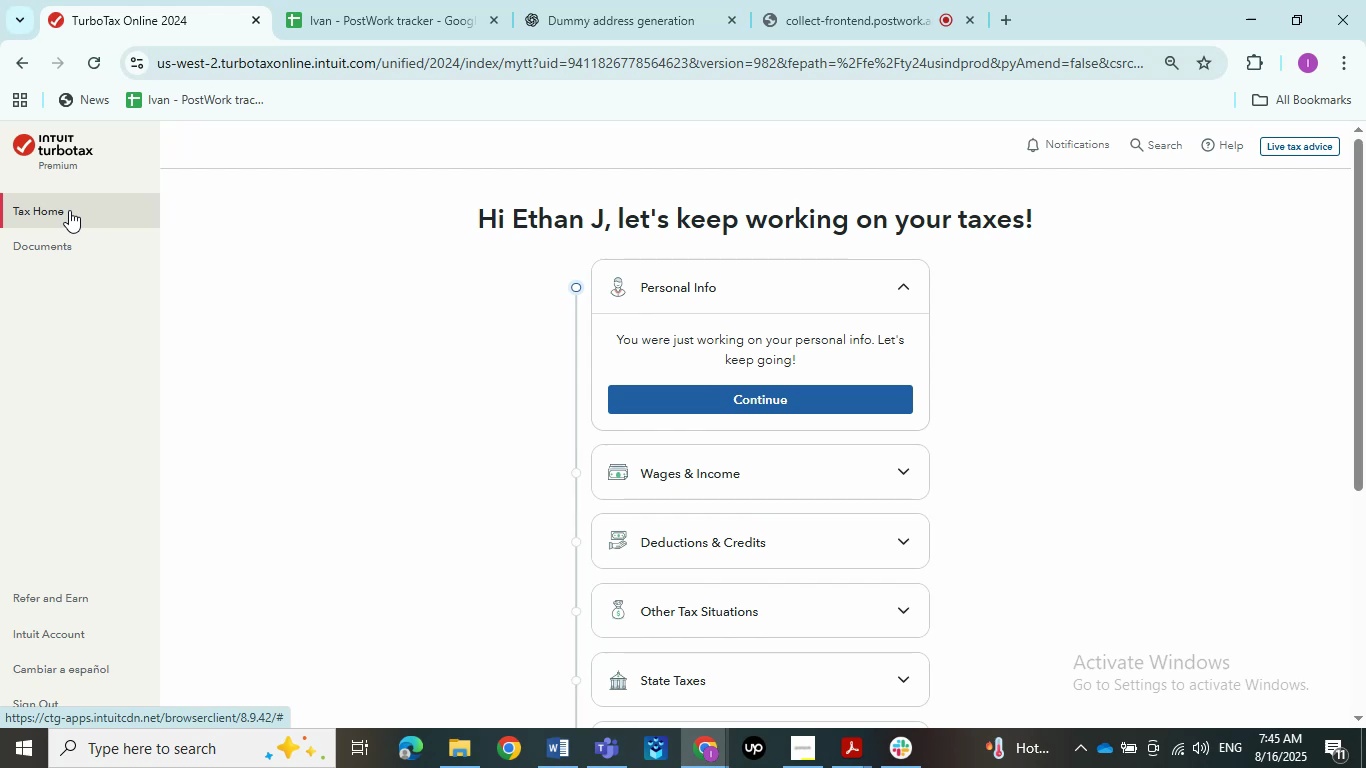 
wait(18.45)
 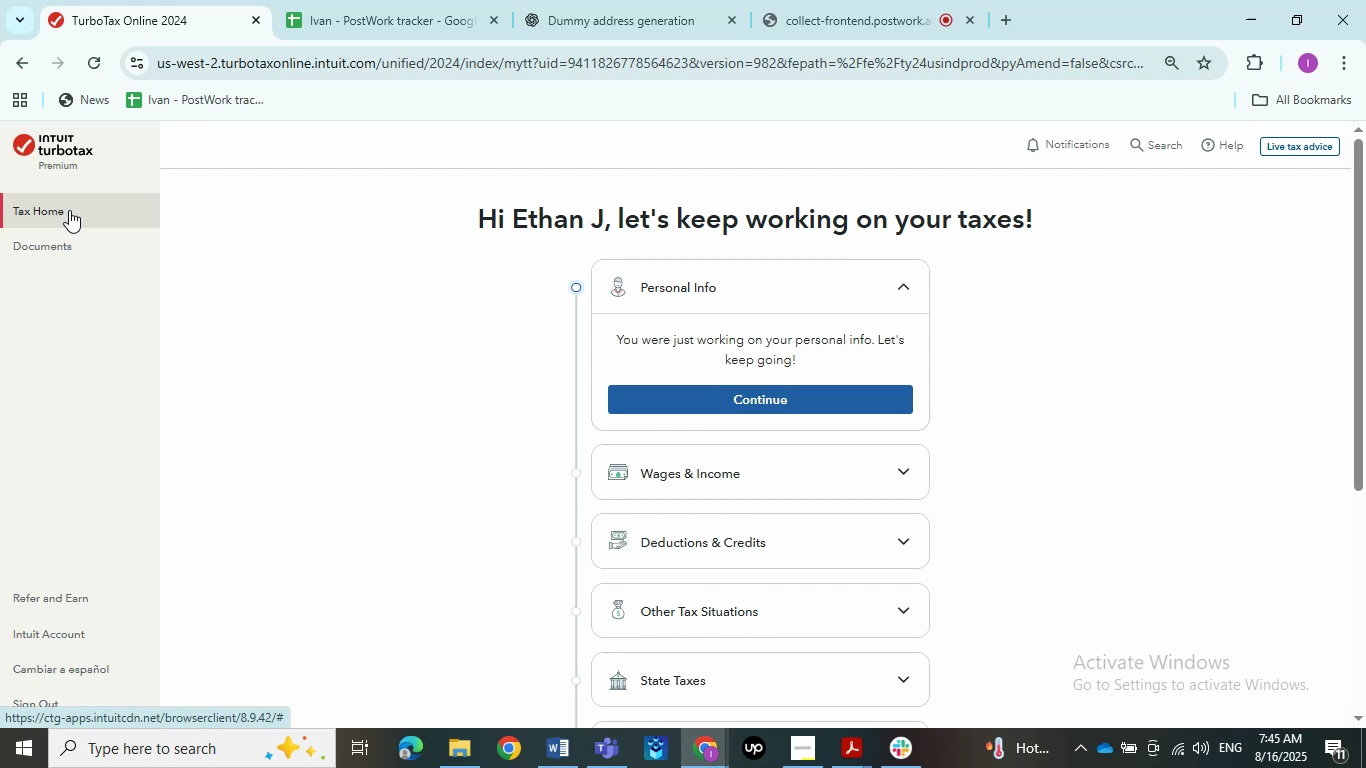 
left_click([785, 409])
 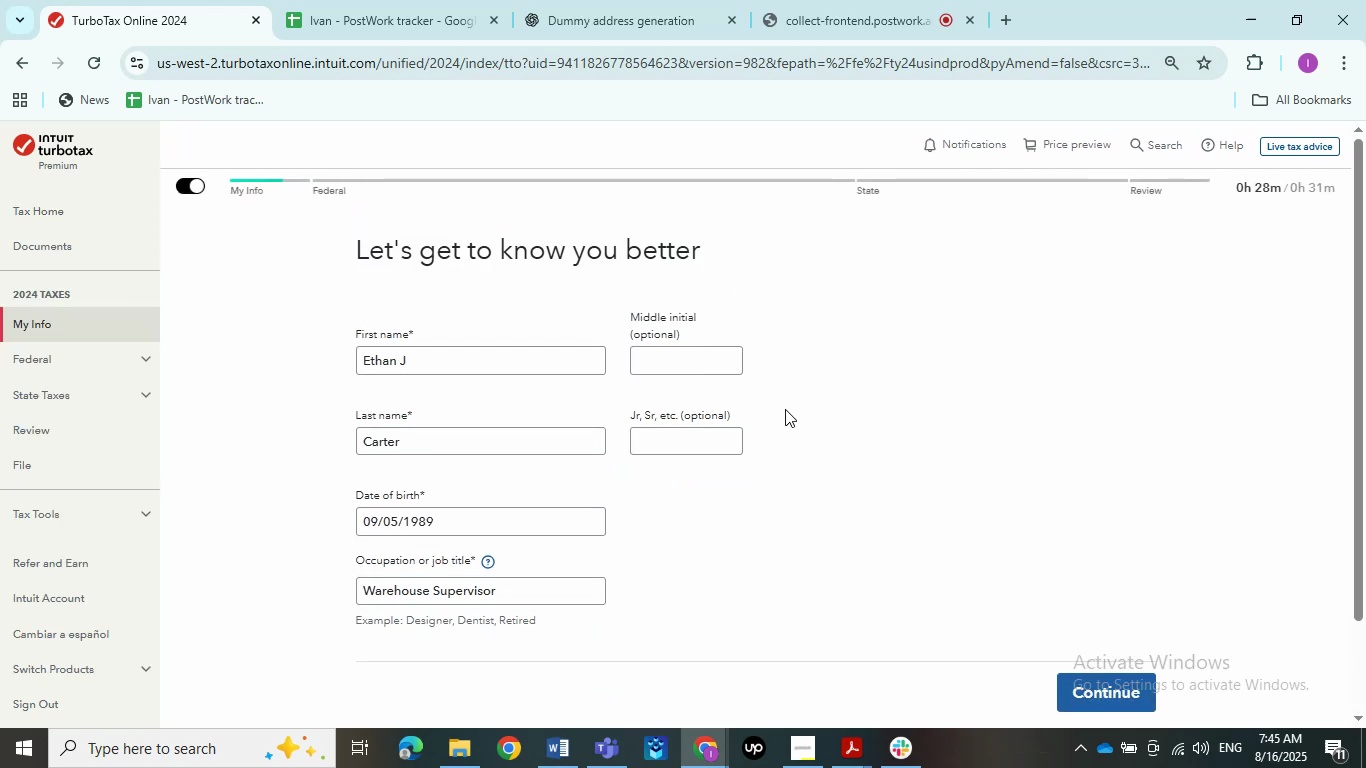 
wait(15.59)
 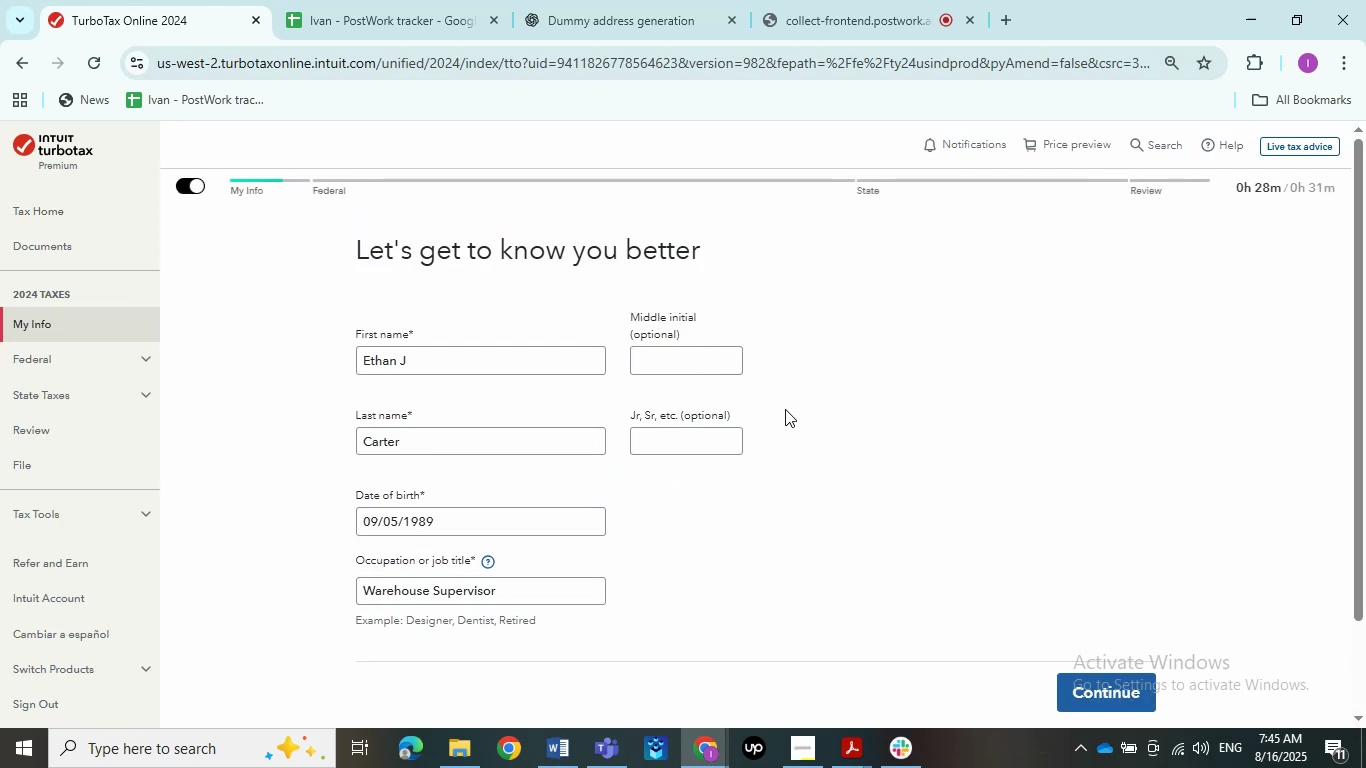 
scroll: coordinate [1121, 677], scroll_direction: down, amount: 2.0
 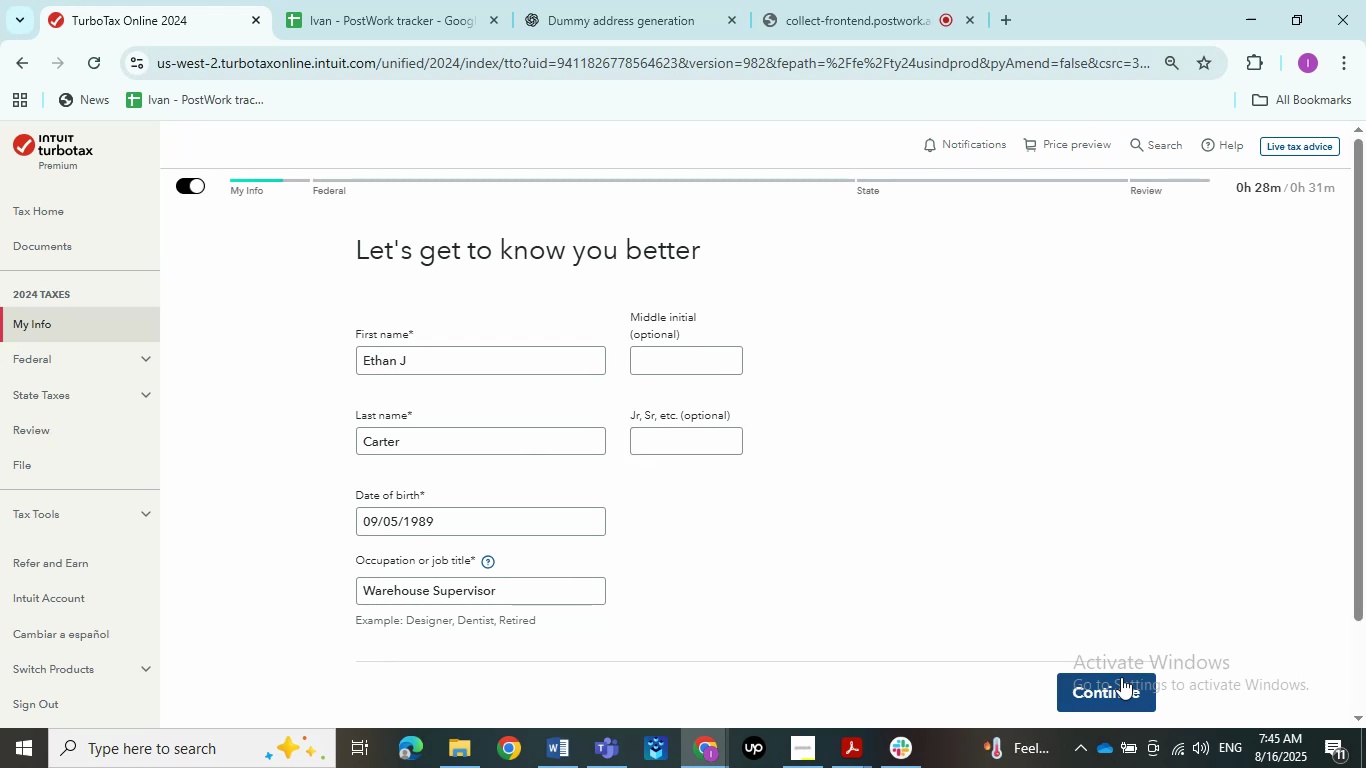 
left_click([1106, 582])
 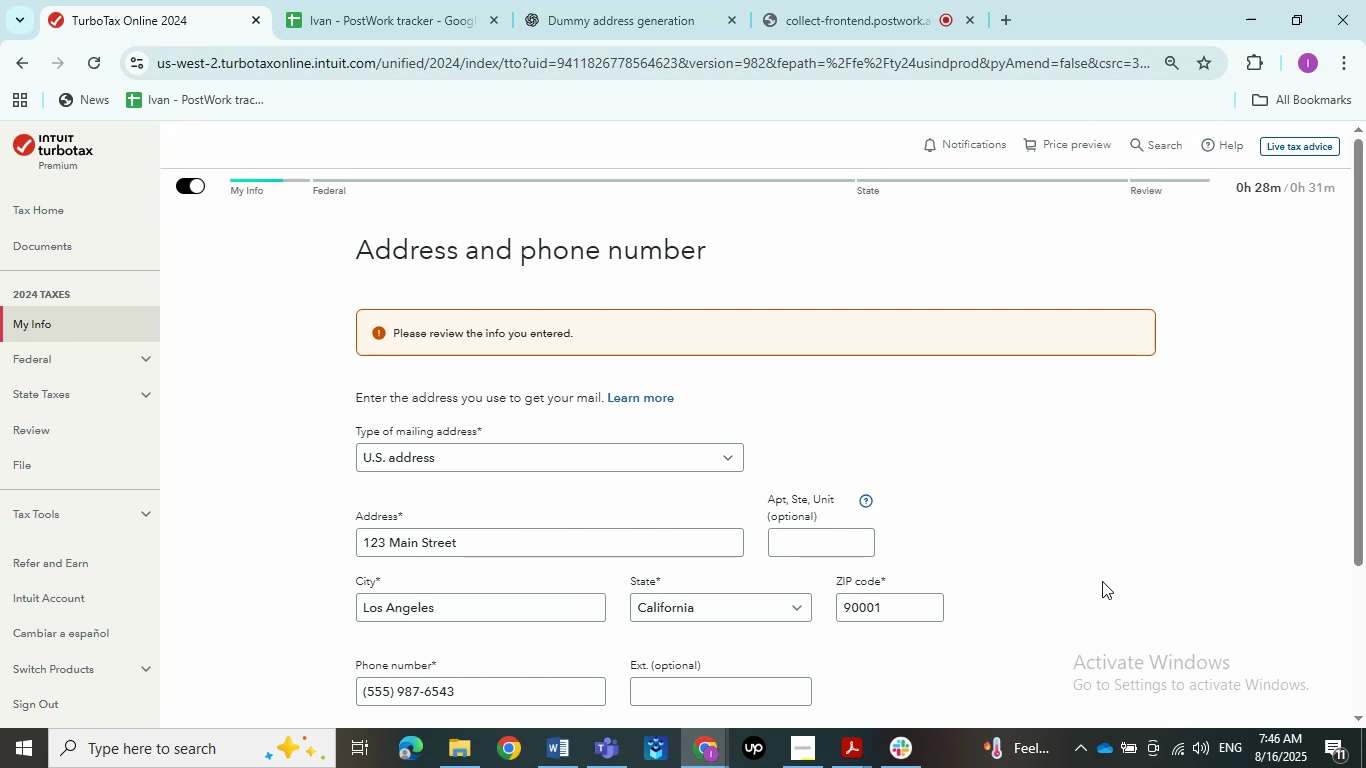 
wait(26.74)
 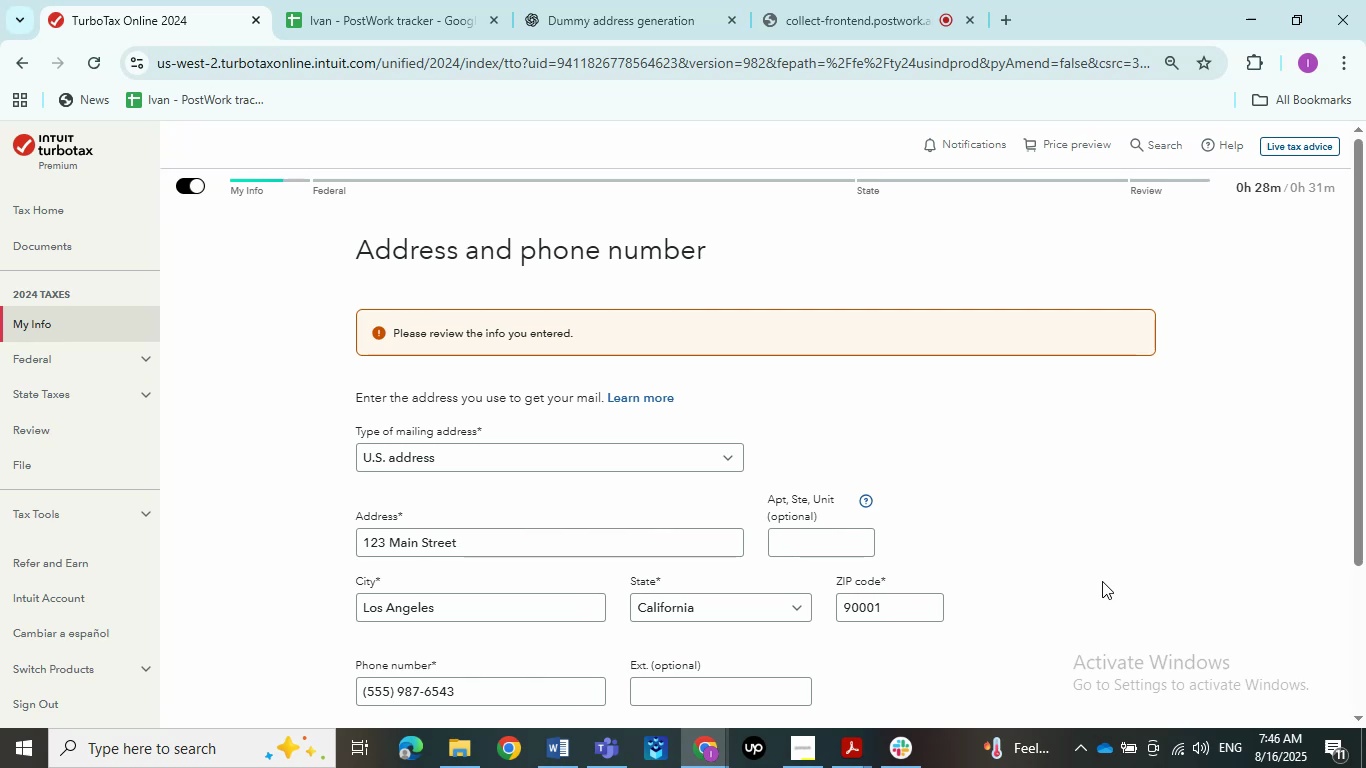 
scroll: coordinate [1047, 443], scroll_direction: down, amount: 2.0
 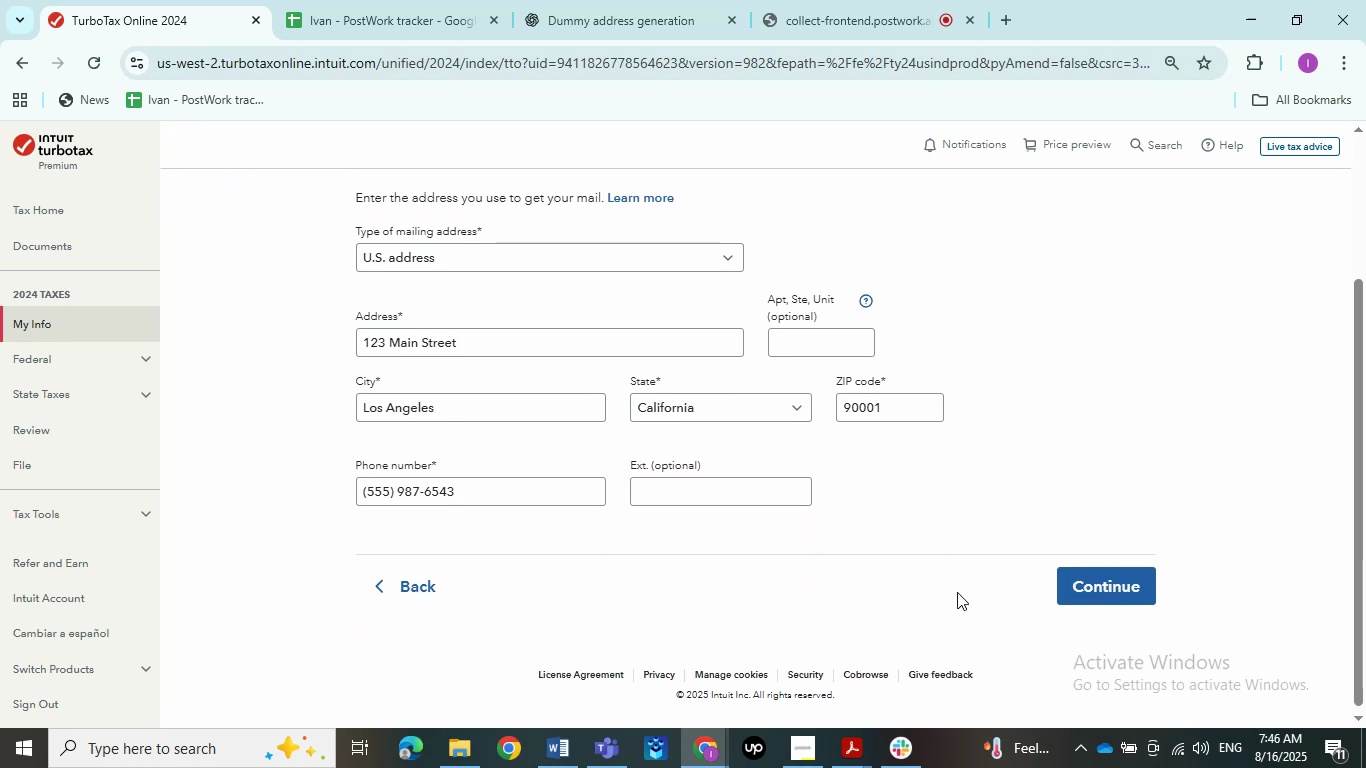 
left_click([733, 513])
 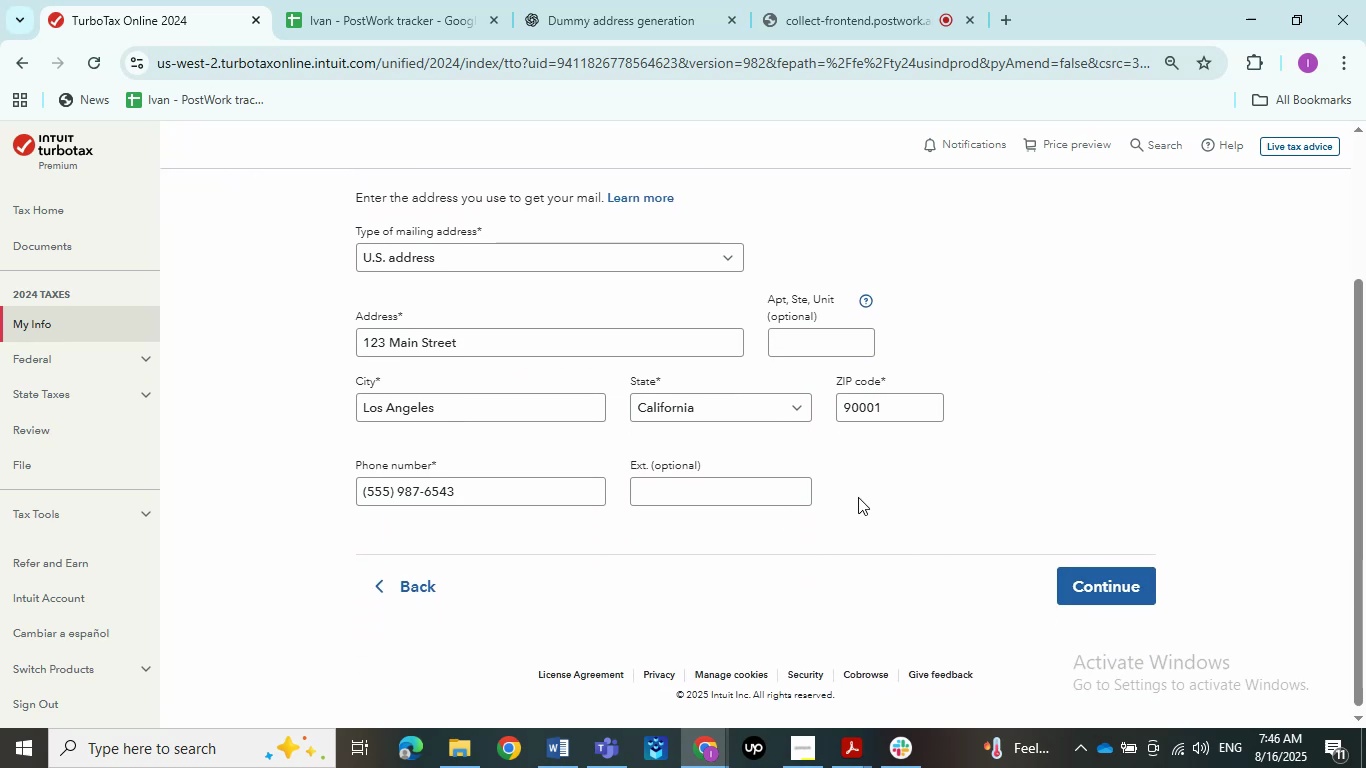 
double_click([1126, 584])
 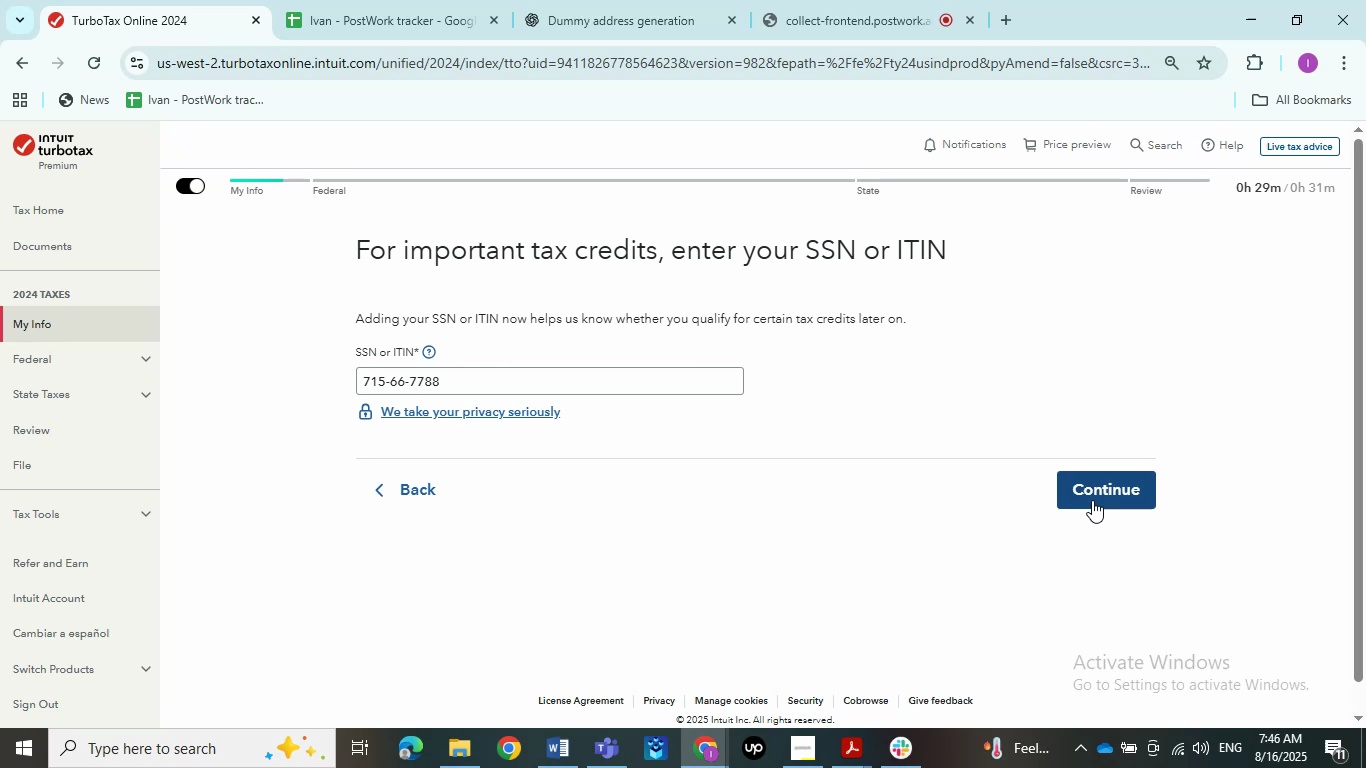 
wait(33.92)
 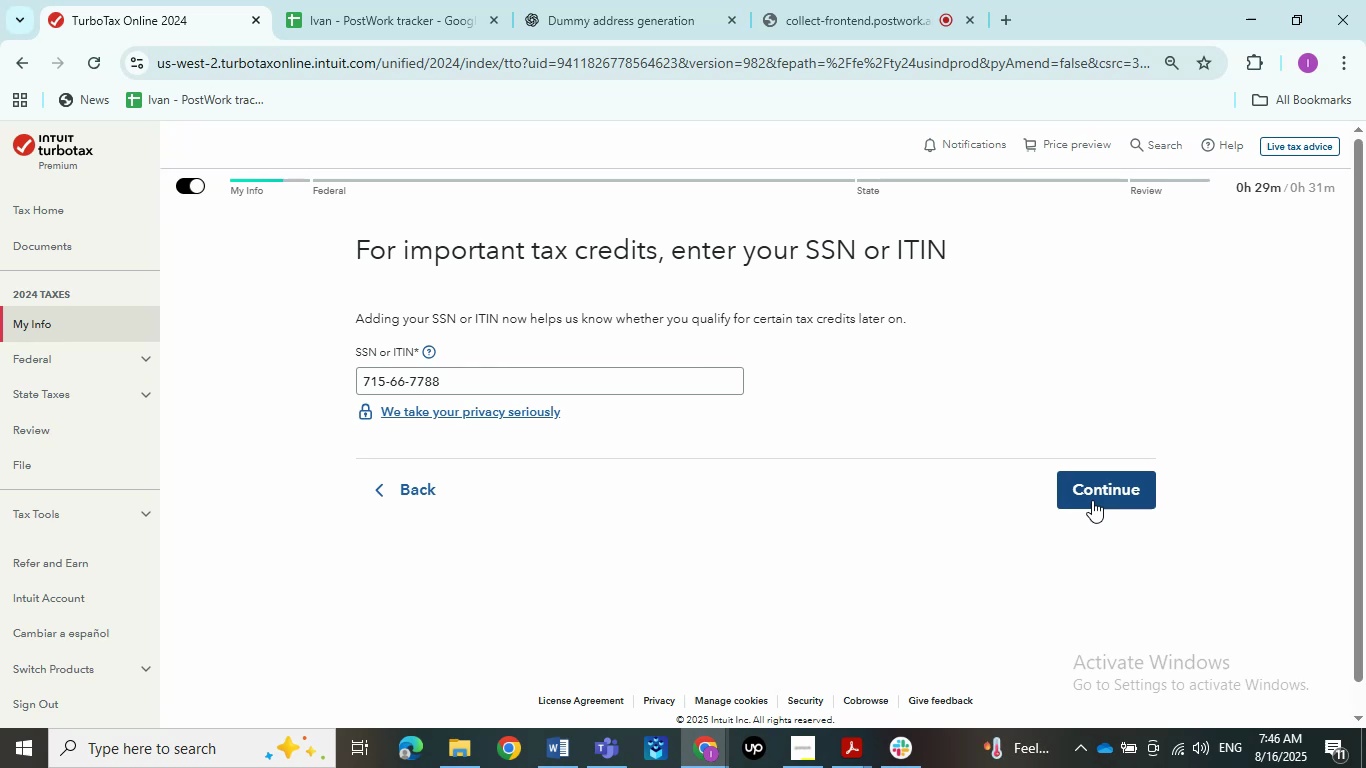 
left_click([1091, 482])
 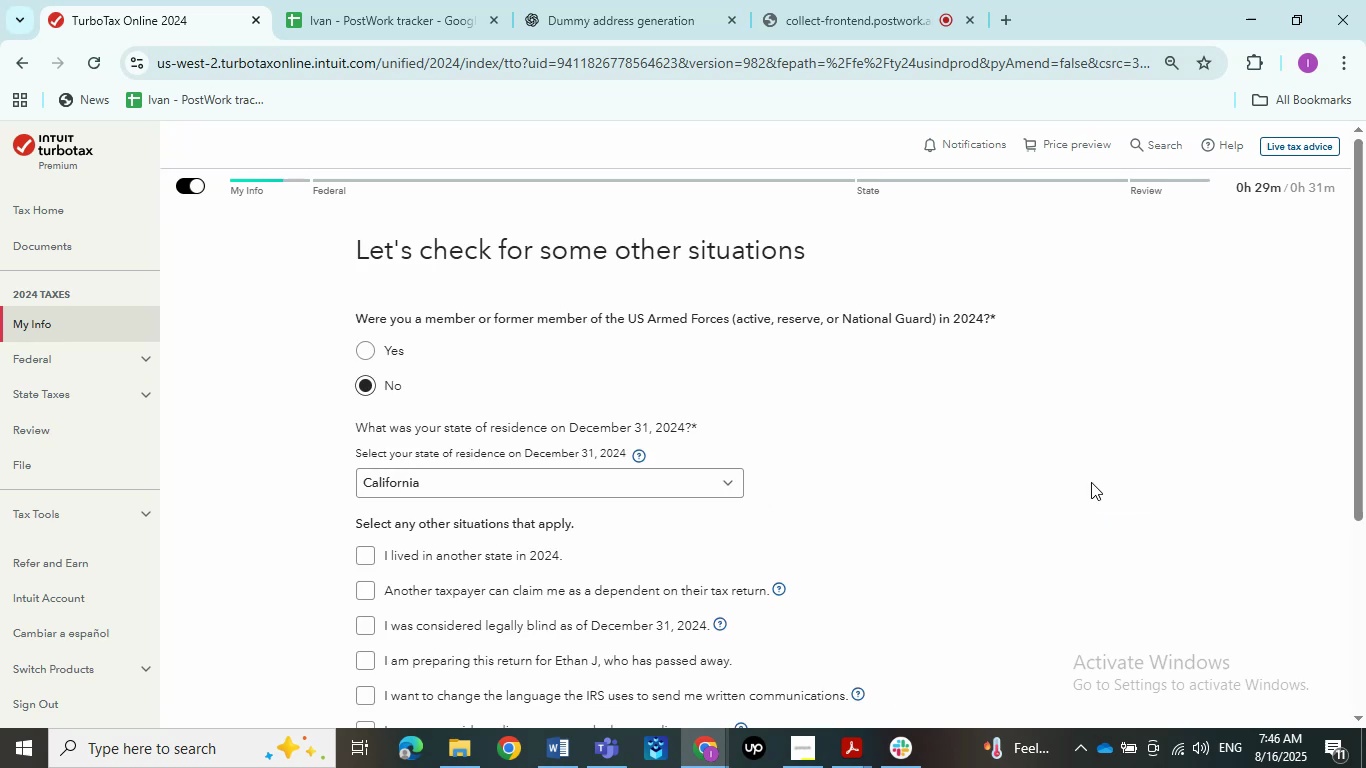 
wait(10.91)
 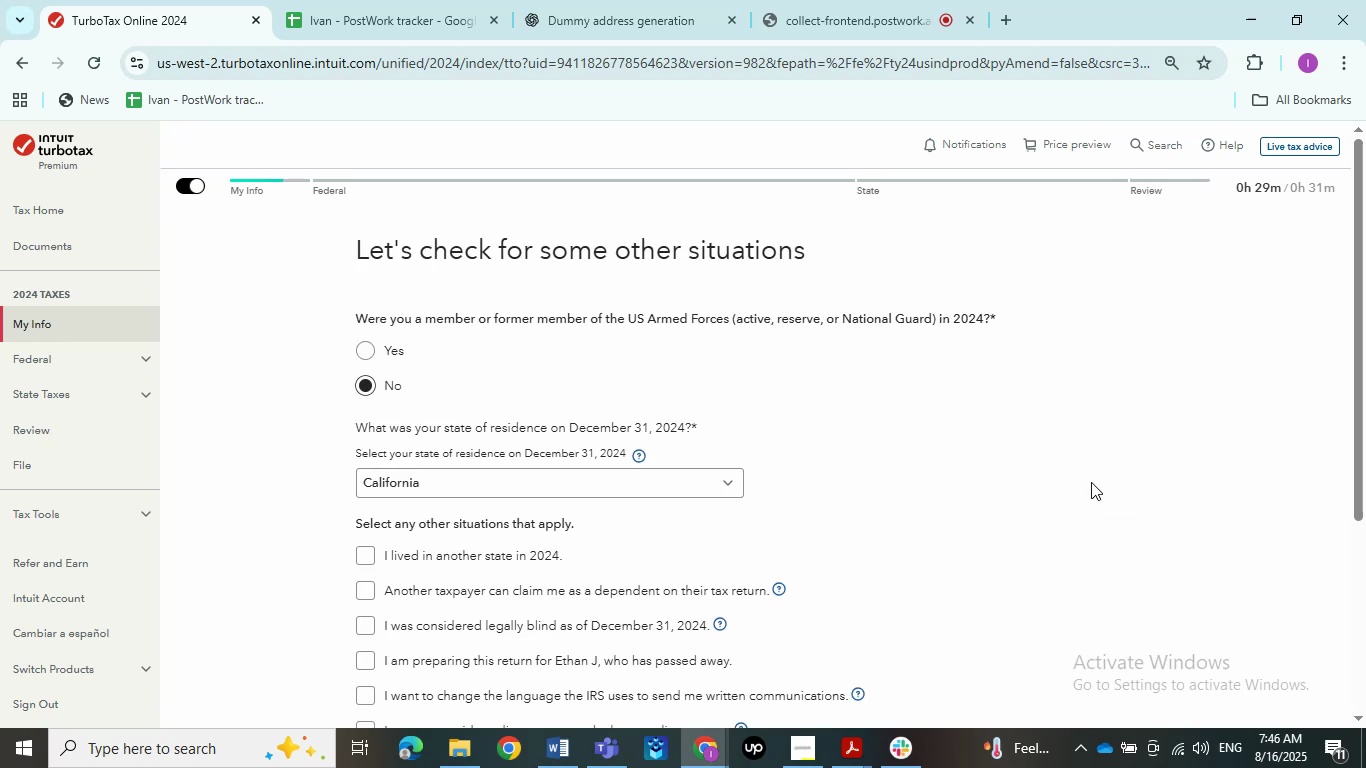 
scroll: coordinate [973, 341], scroll_direction: down, amount: 3.0
 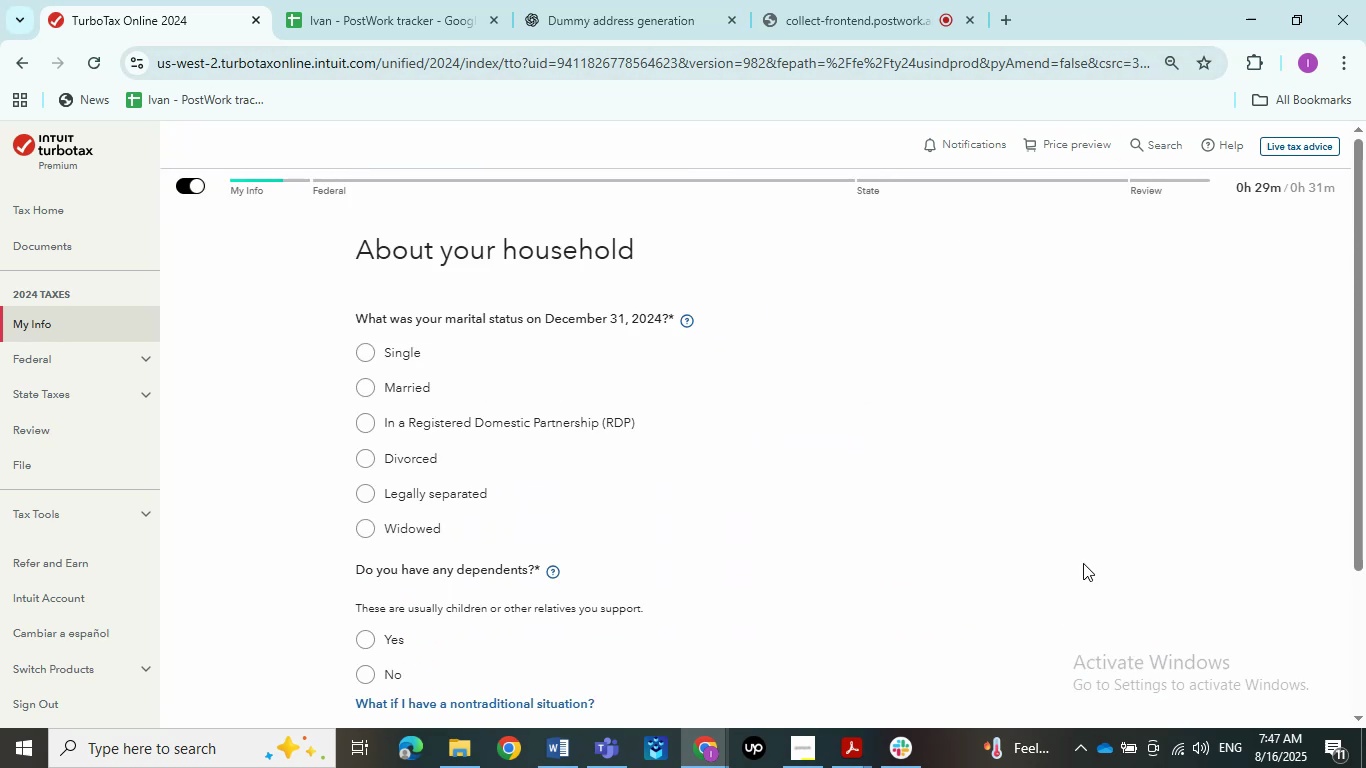 
wait(7.05)
 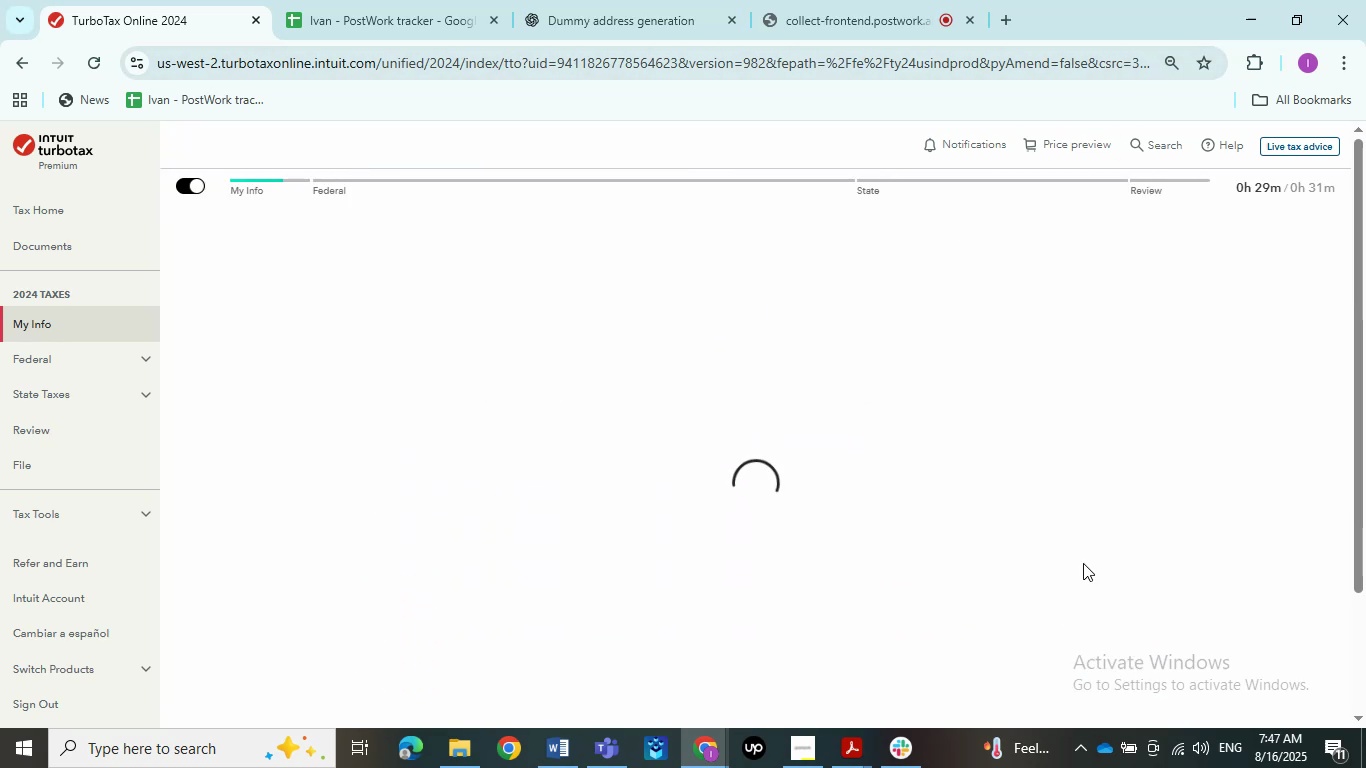 
scroll: coordinate [988, 485], scroll_direction: down, amount: 1.0
 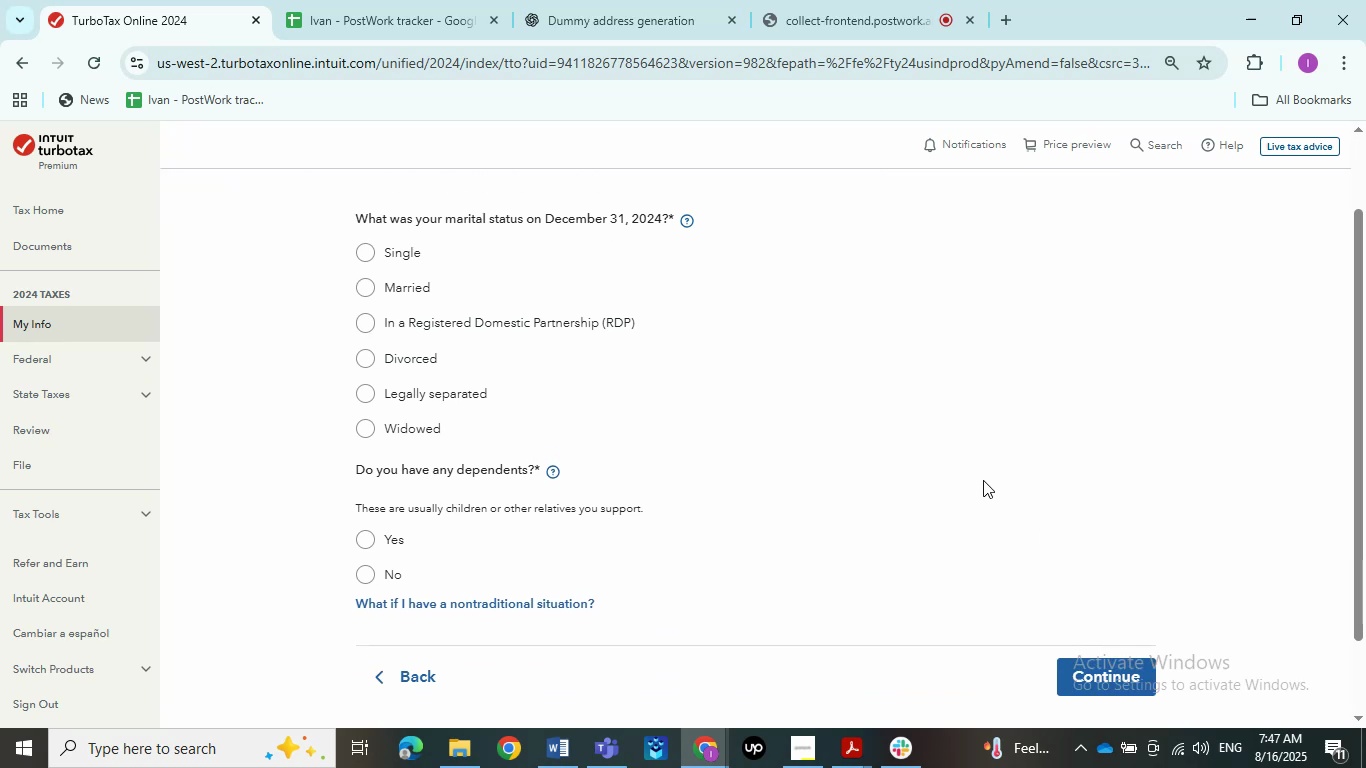 
wait(6.94)
 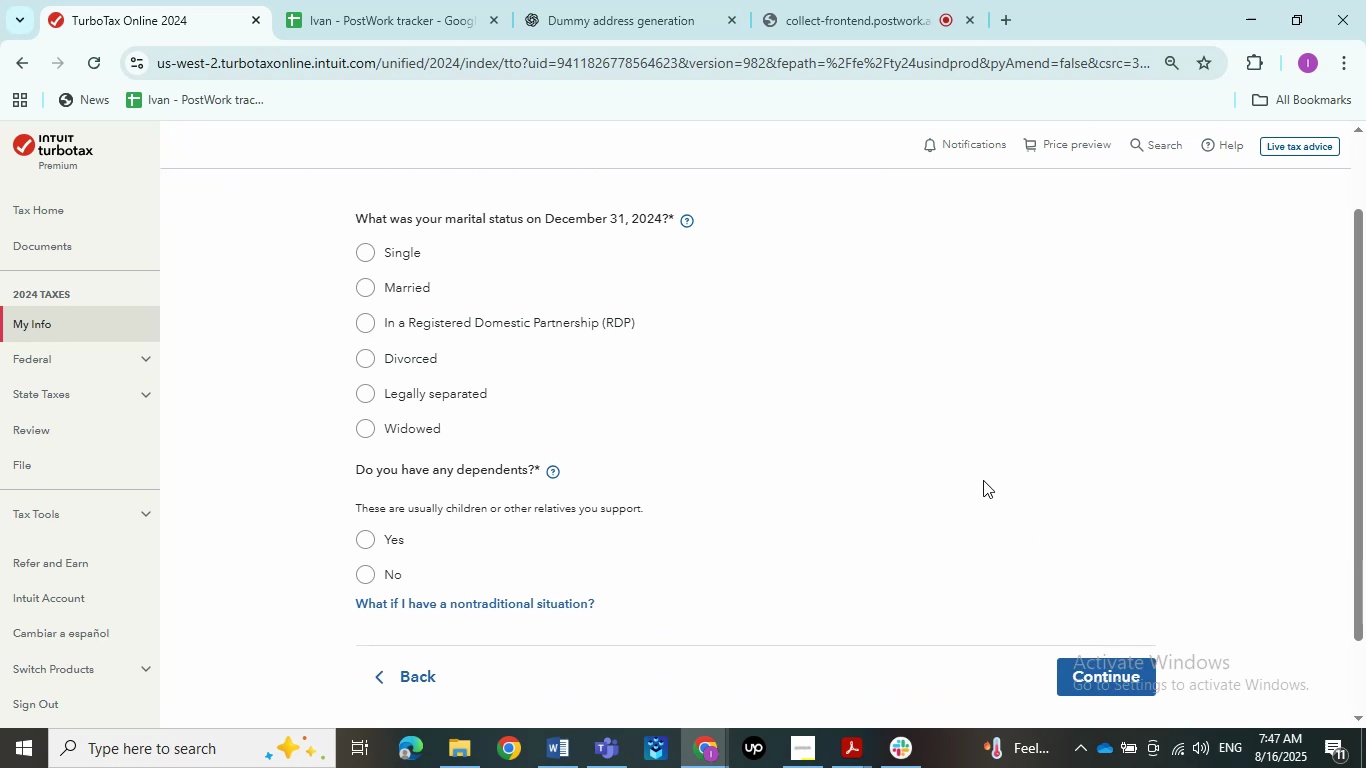 
left_click([377, 284])
 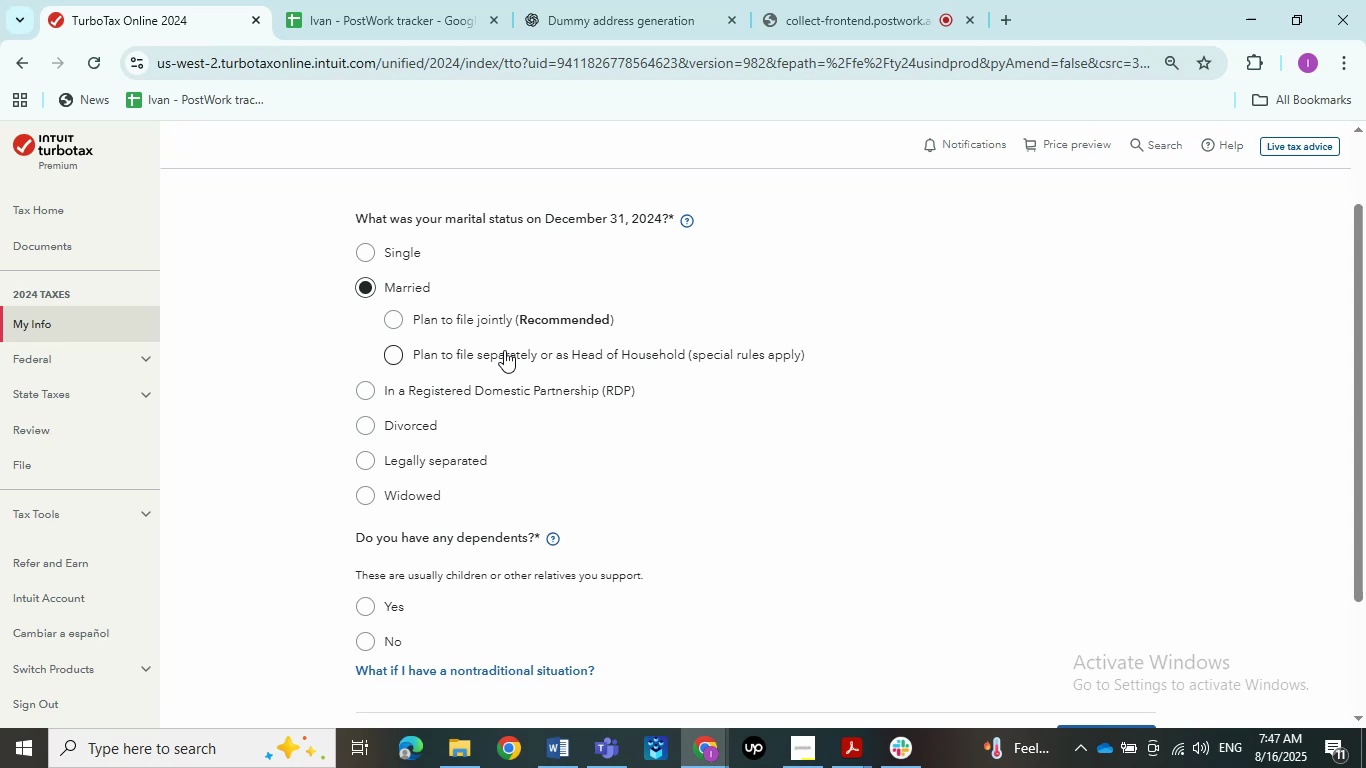 
wait(28.2)
 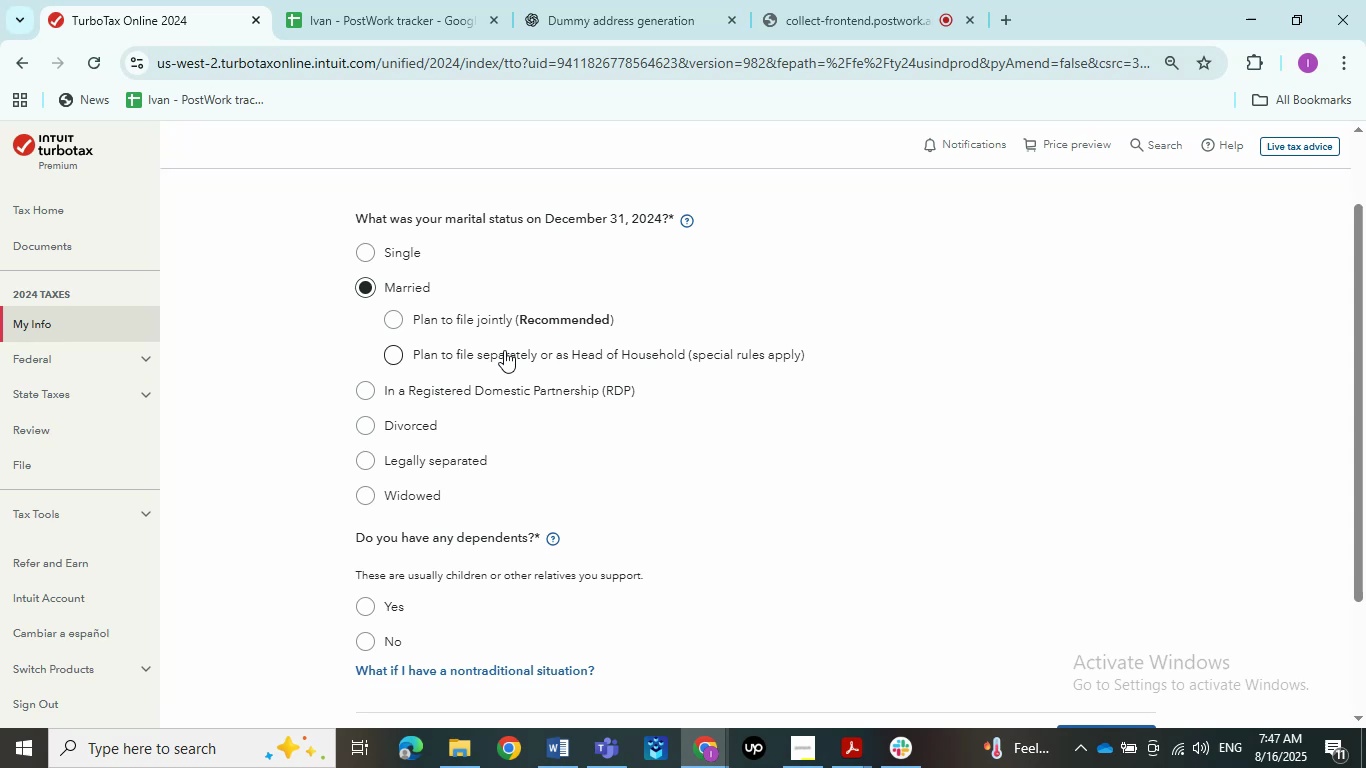 
scroll: coordinate [763, 355], scroll_direction: down, amount: 1.0
 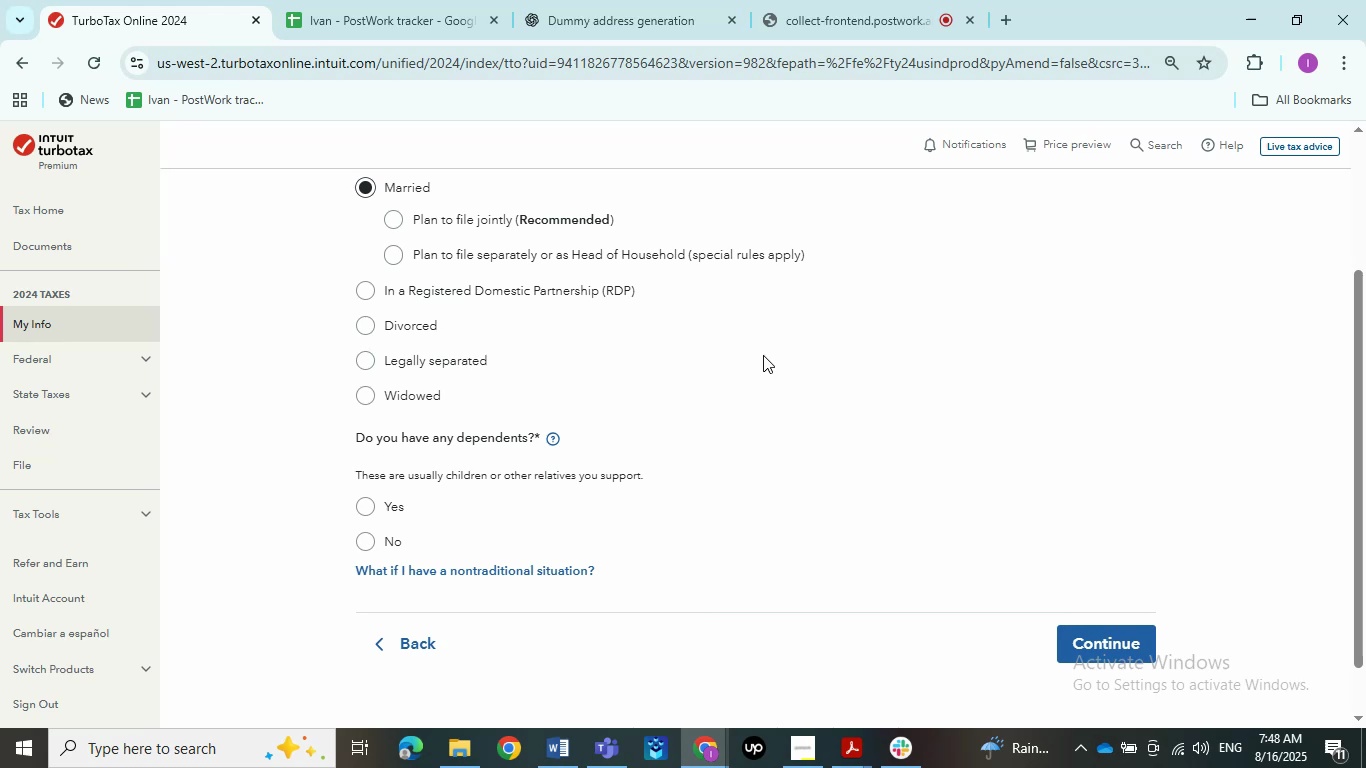 
wait(31.67)
 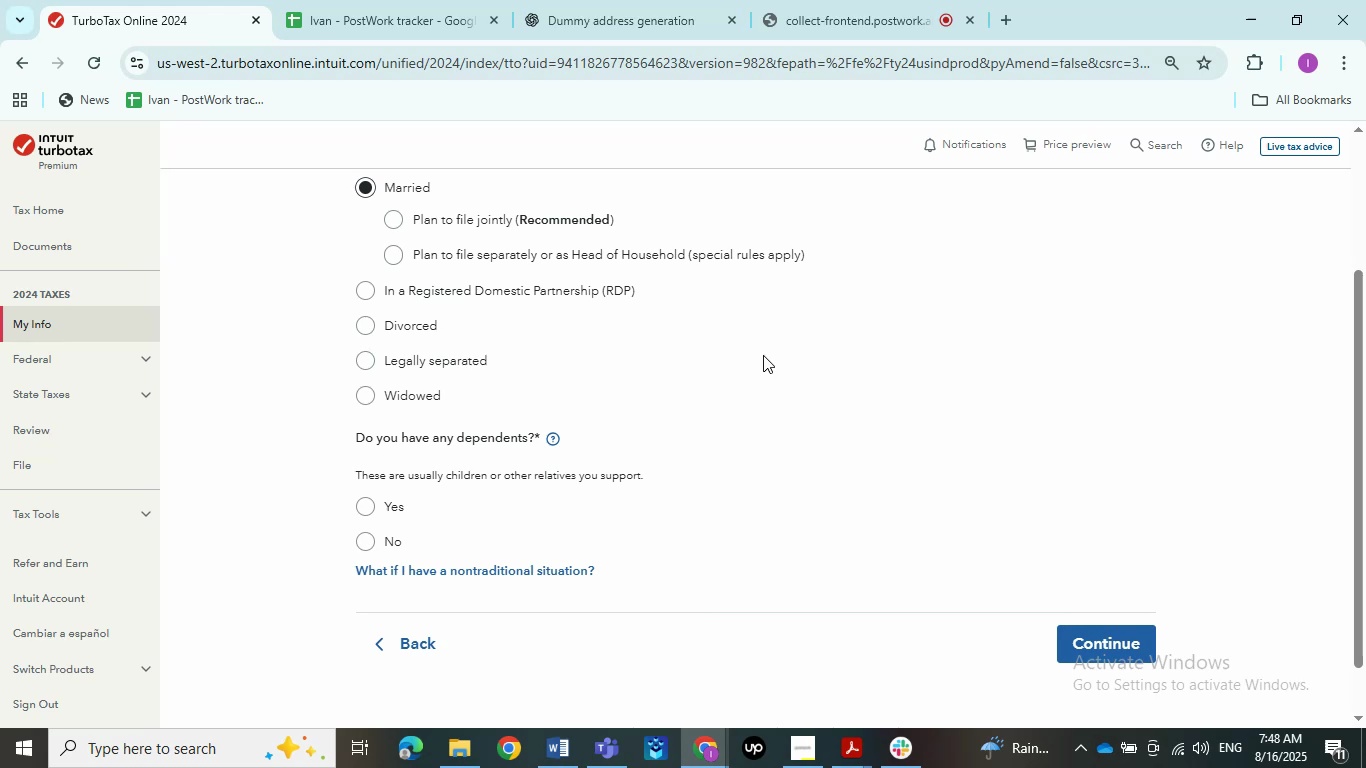 
scroll: coordinate [884, 390], scroll_direction: up, amount: 2.0
 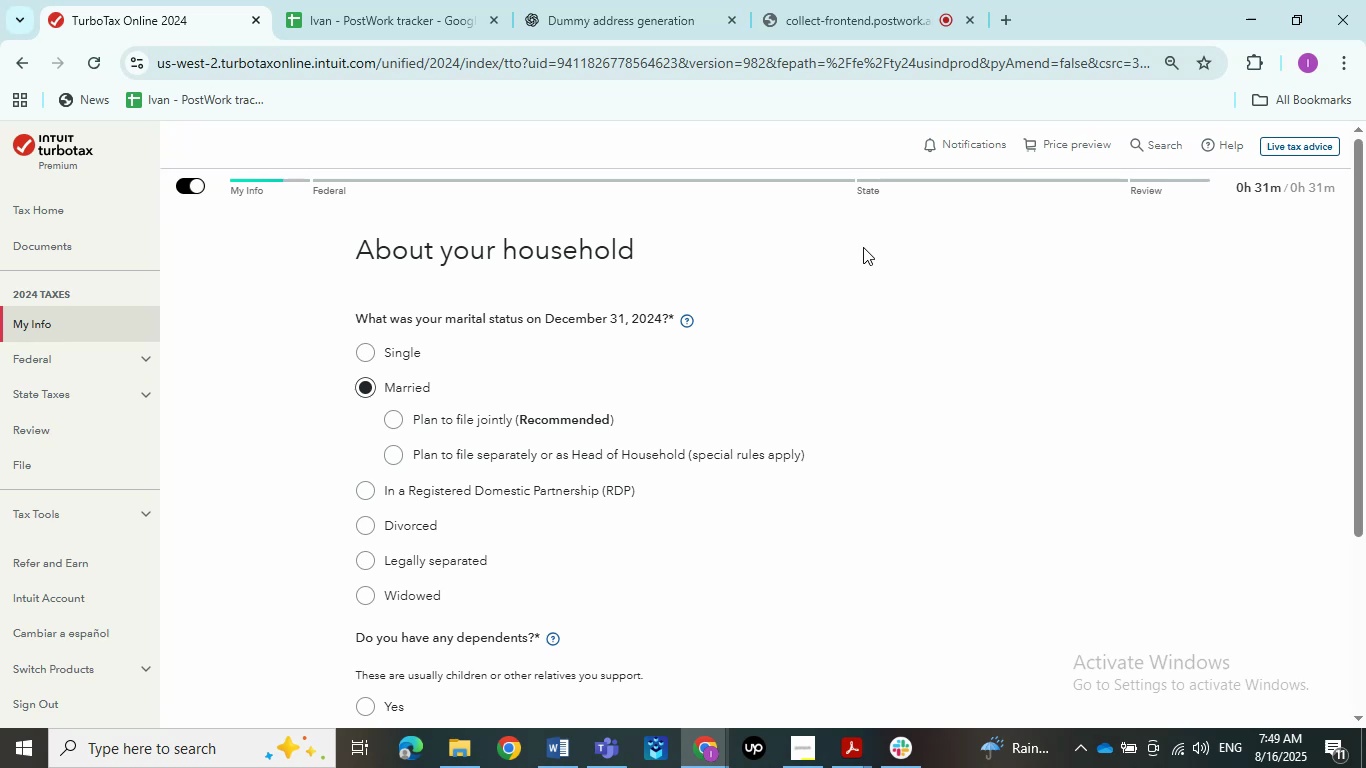 
wait(50.17)
 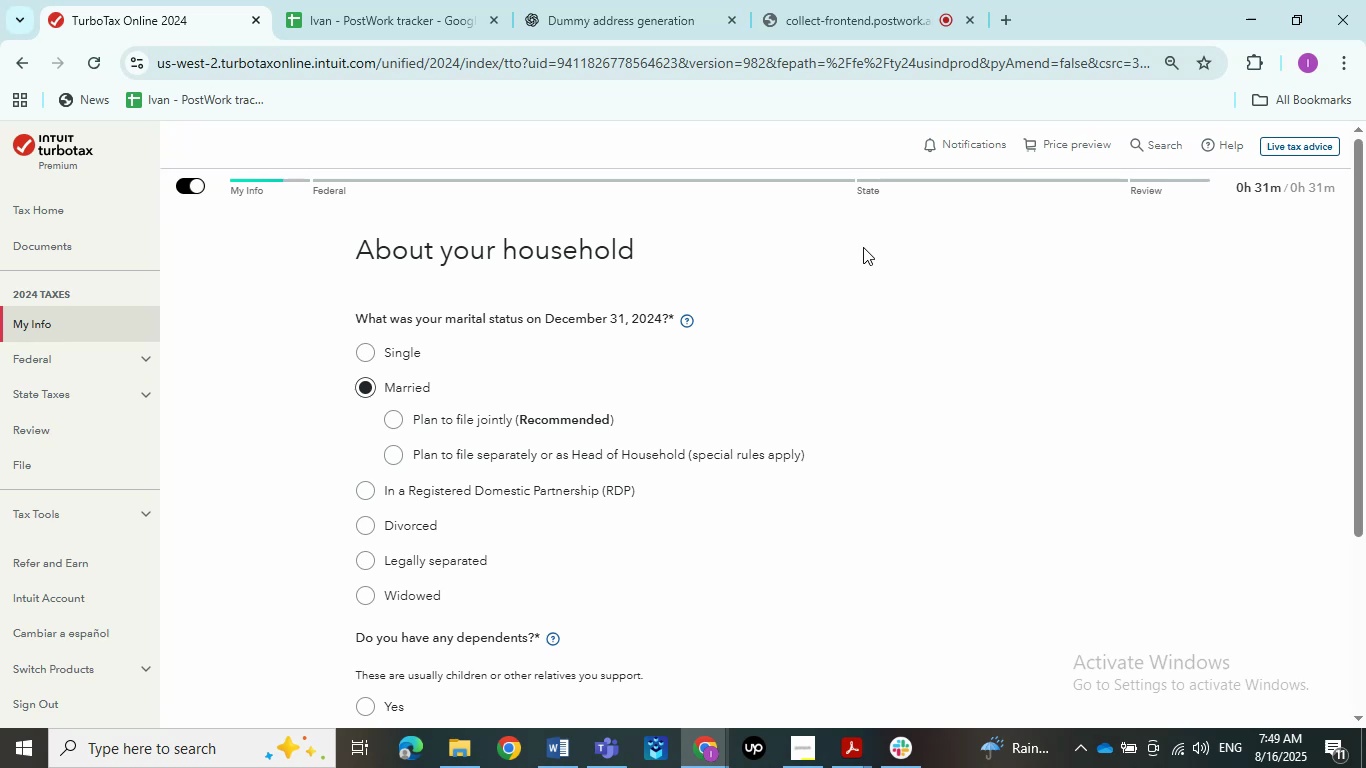 
scroll: coordinate [863, 237], scroll_direction: down, amount: 1.0
 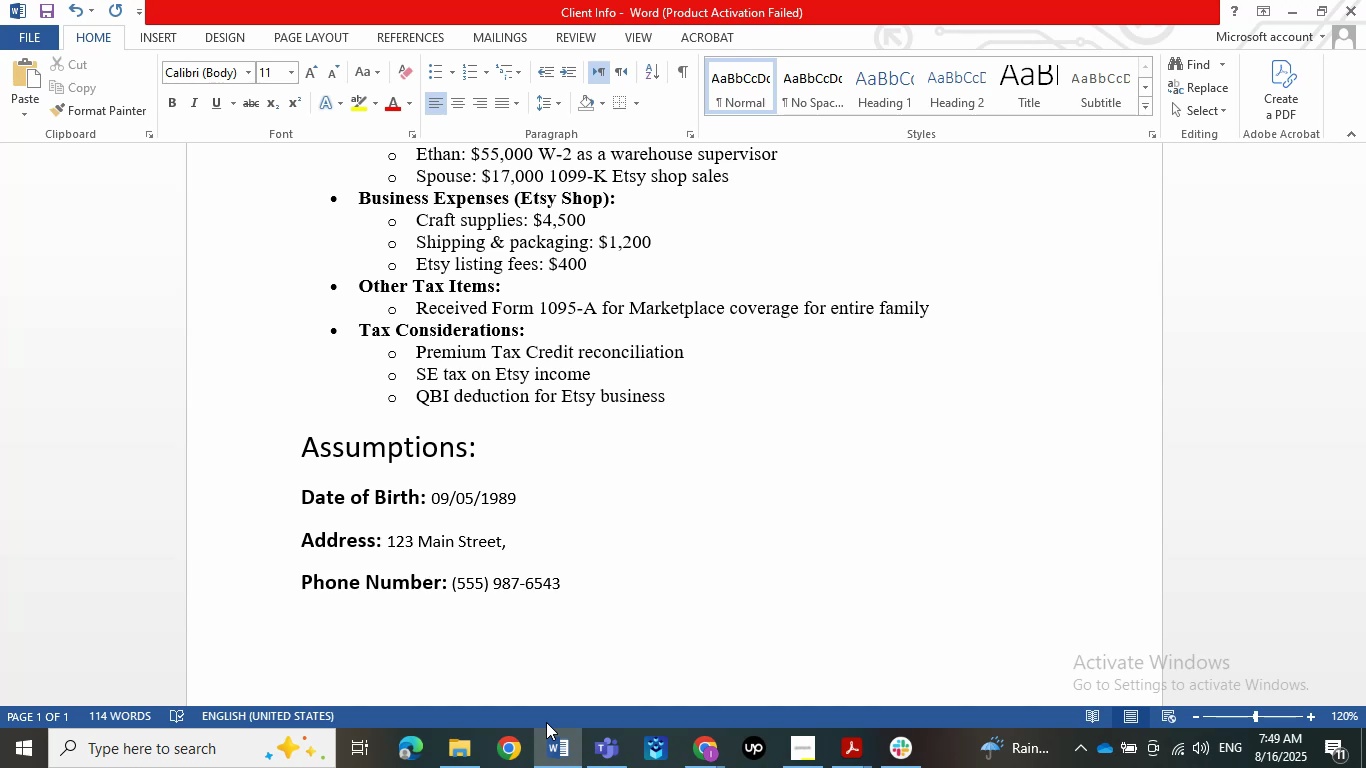 
wait(17.59)
 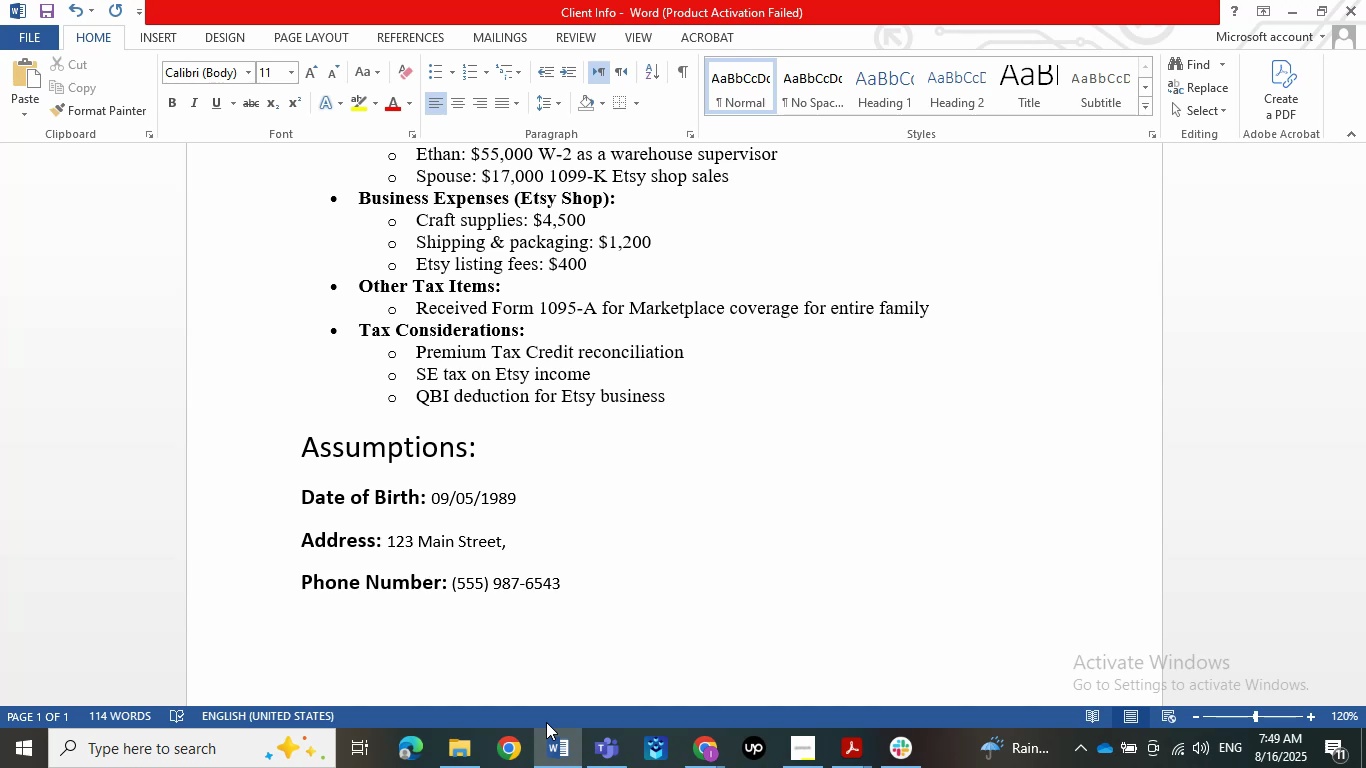 
scroll: coordinate [622, 615], scroll_direction: up, amount: 5.0
 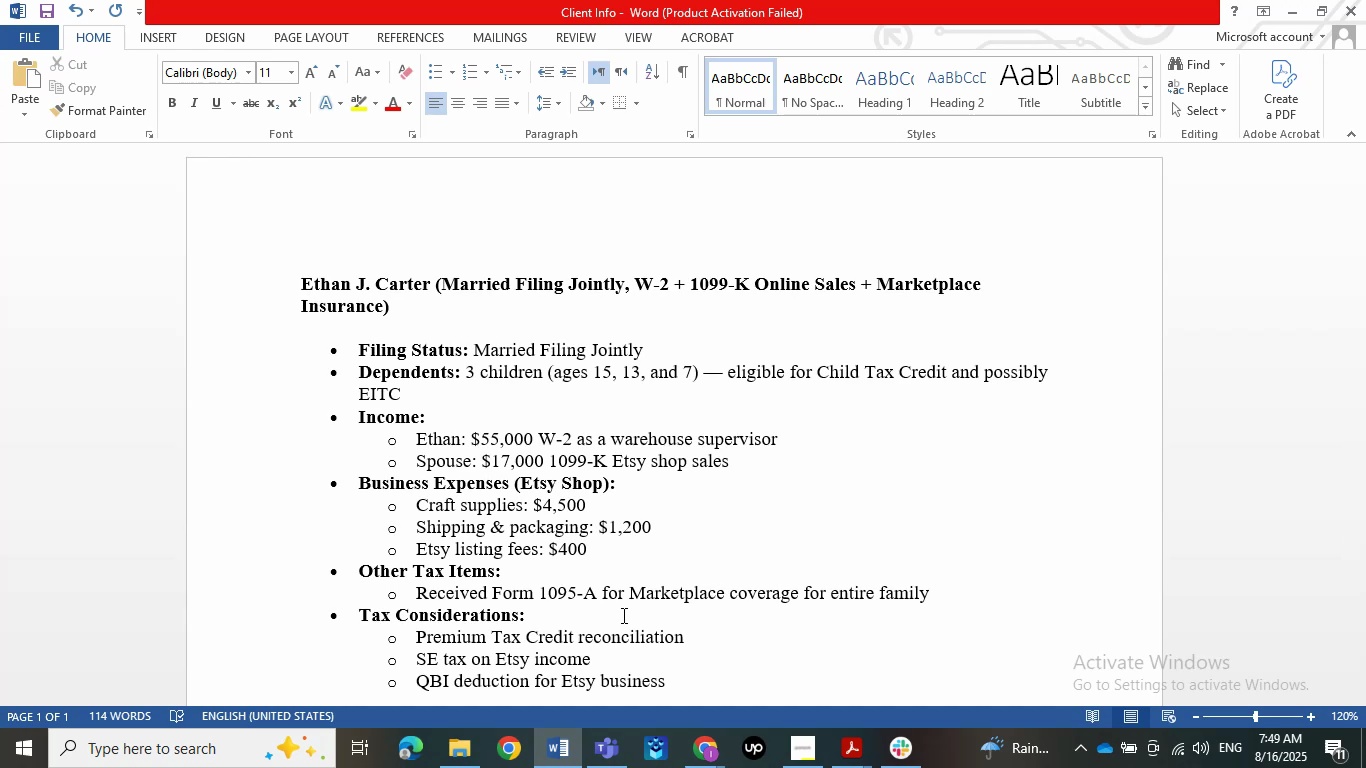 
wait(13.56)
 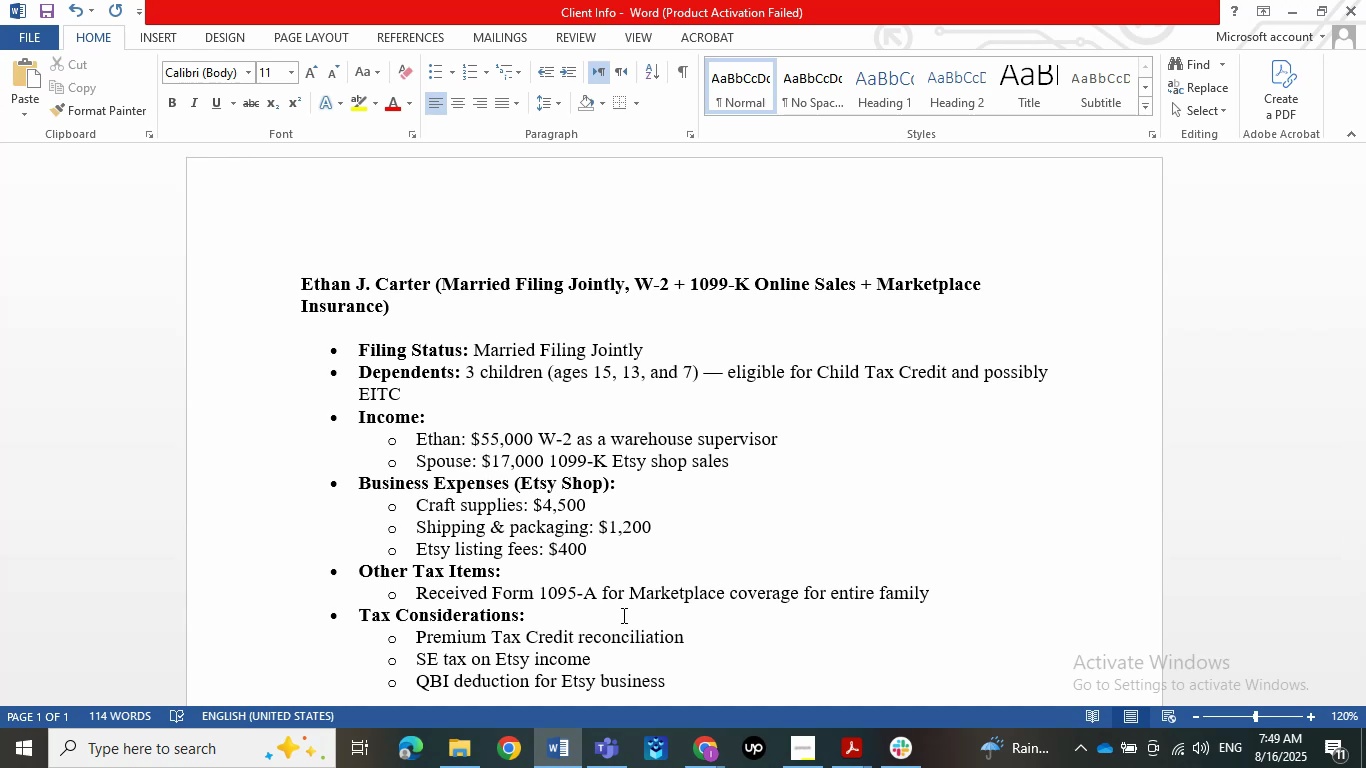 
scroll: coordinate [622, 615], scroll_direction: down, amount: 2.0
 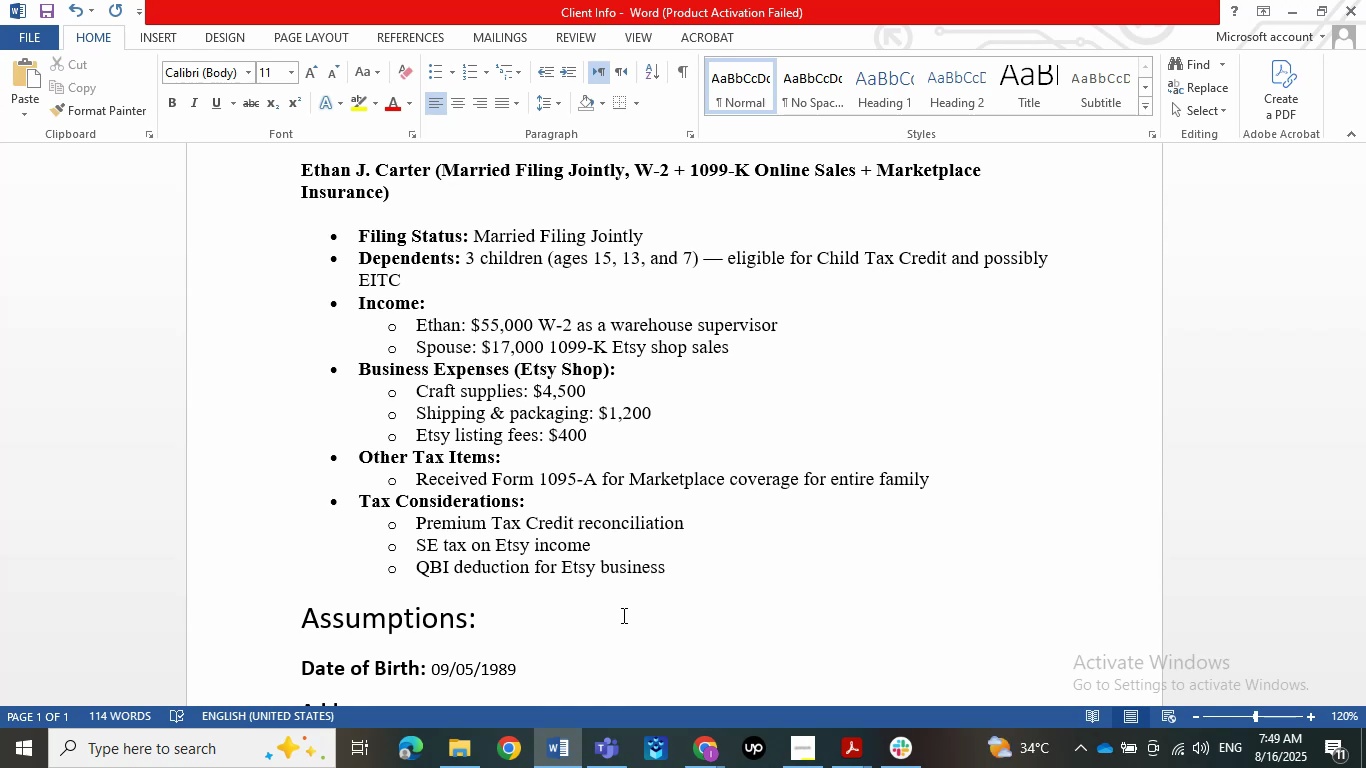 
wait(20.46)
 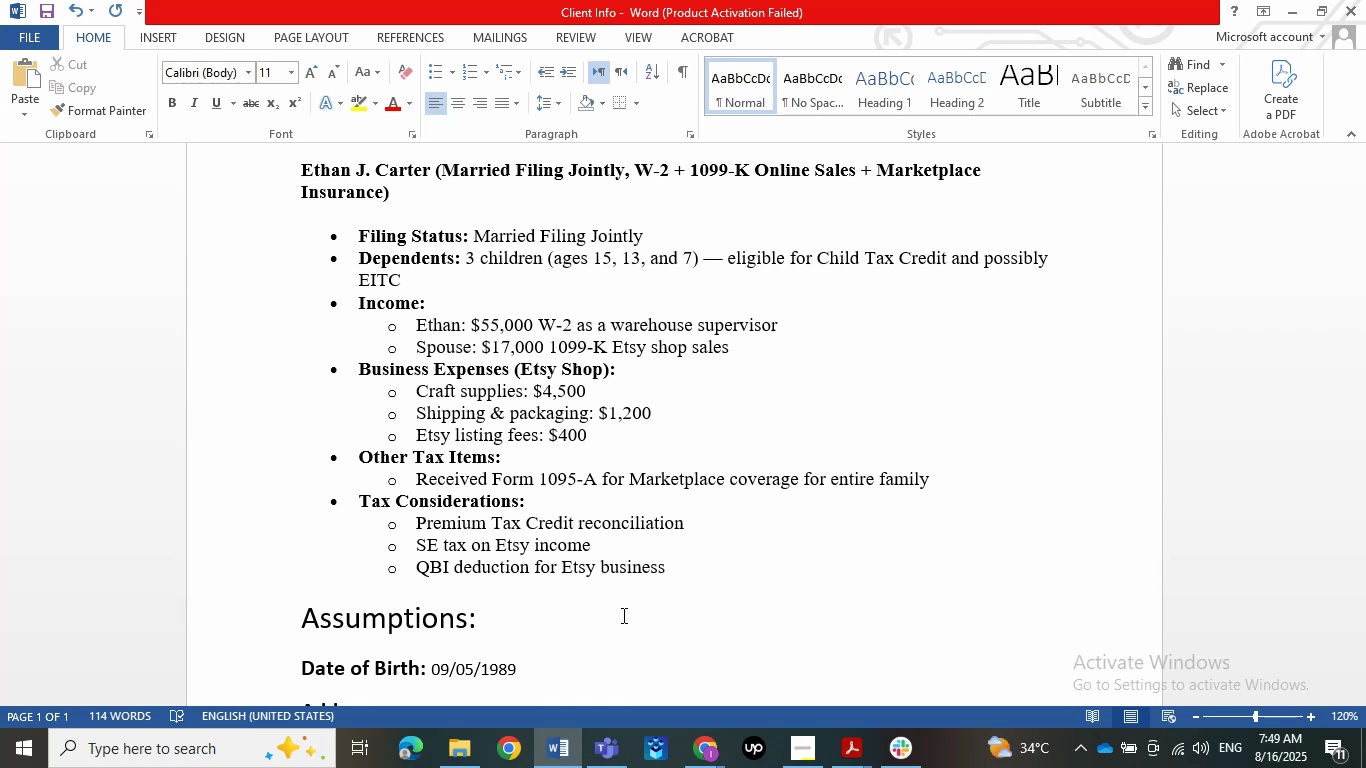 
scroll: coordinate [455, 607], scroll_direction: up, amount: 1.0
 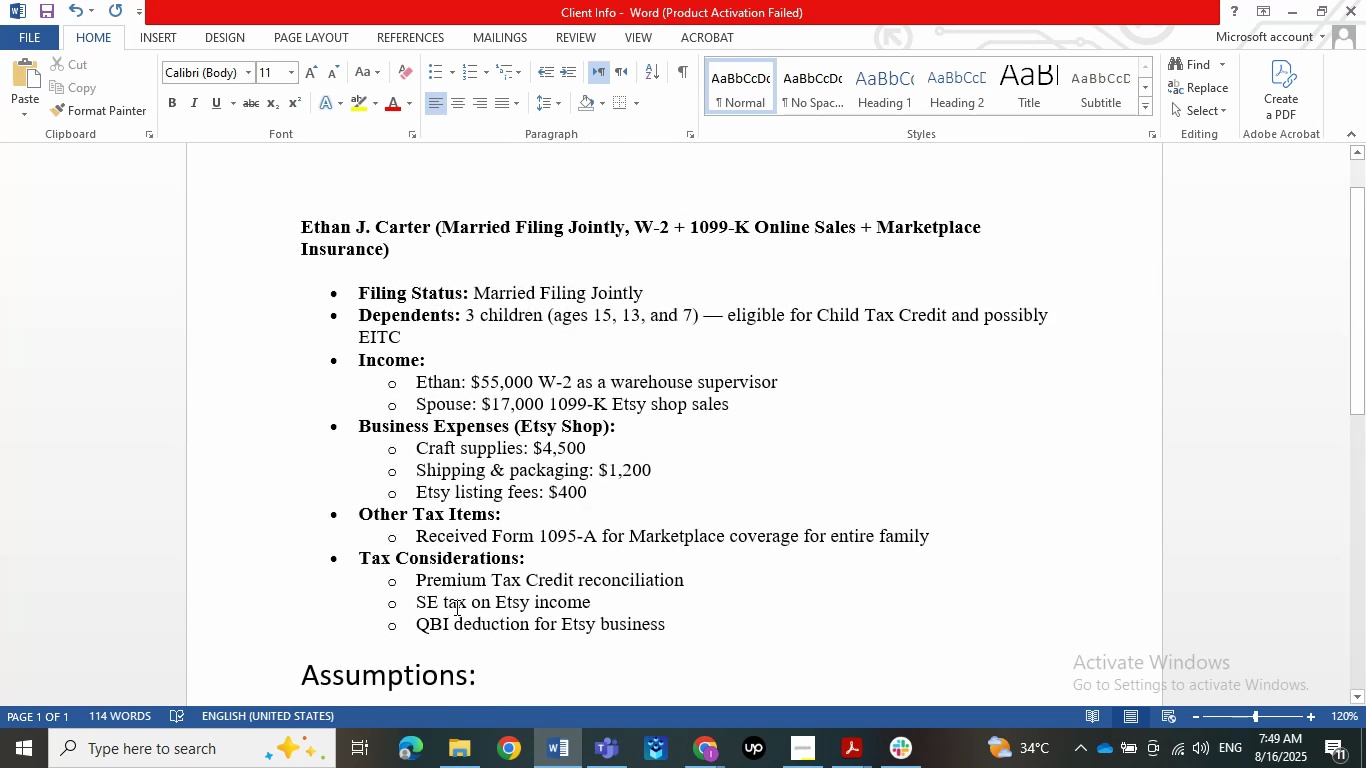 
left_click([1306, 0])
 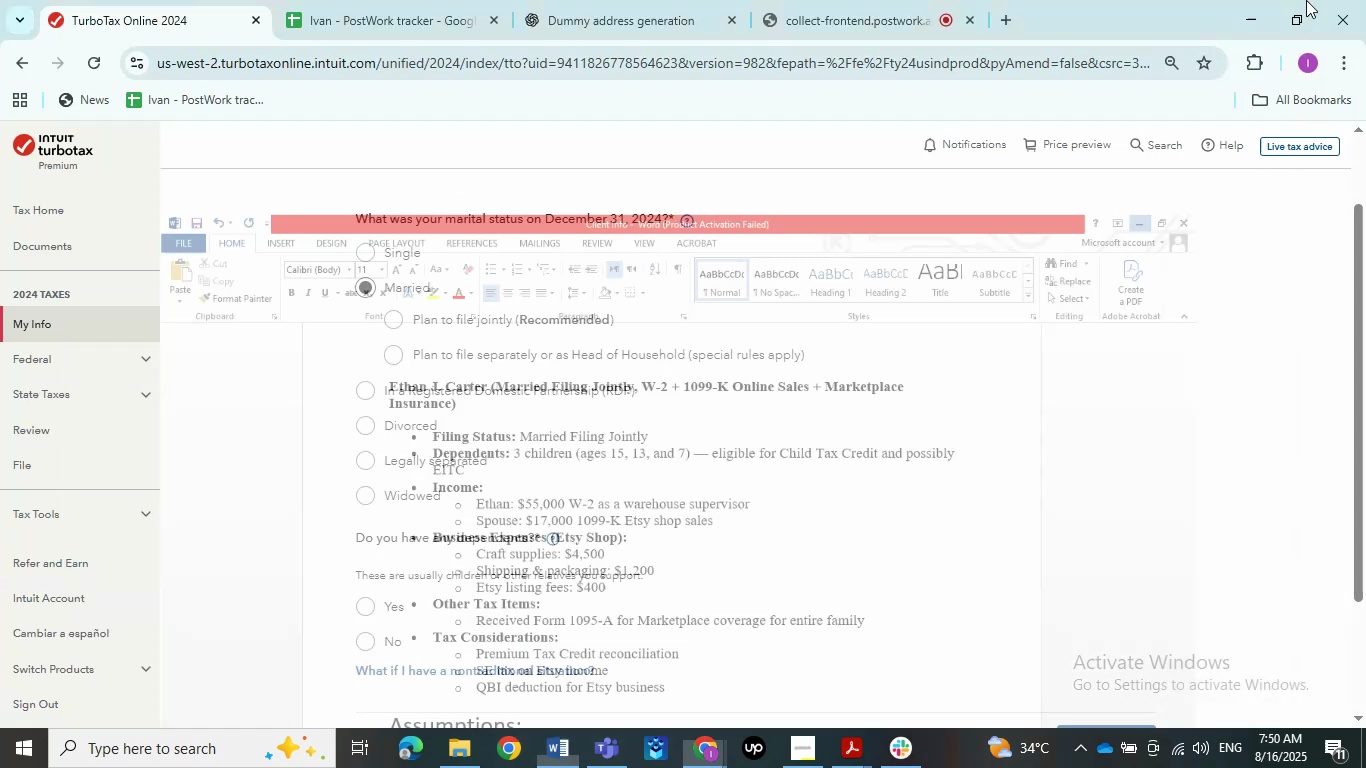 
scroll: coordinate [977, 320], scroll_direction: down, amount: 1.0
 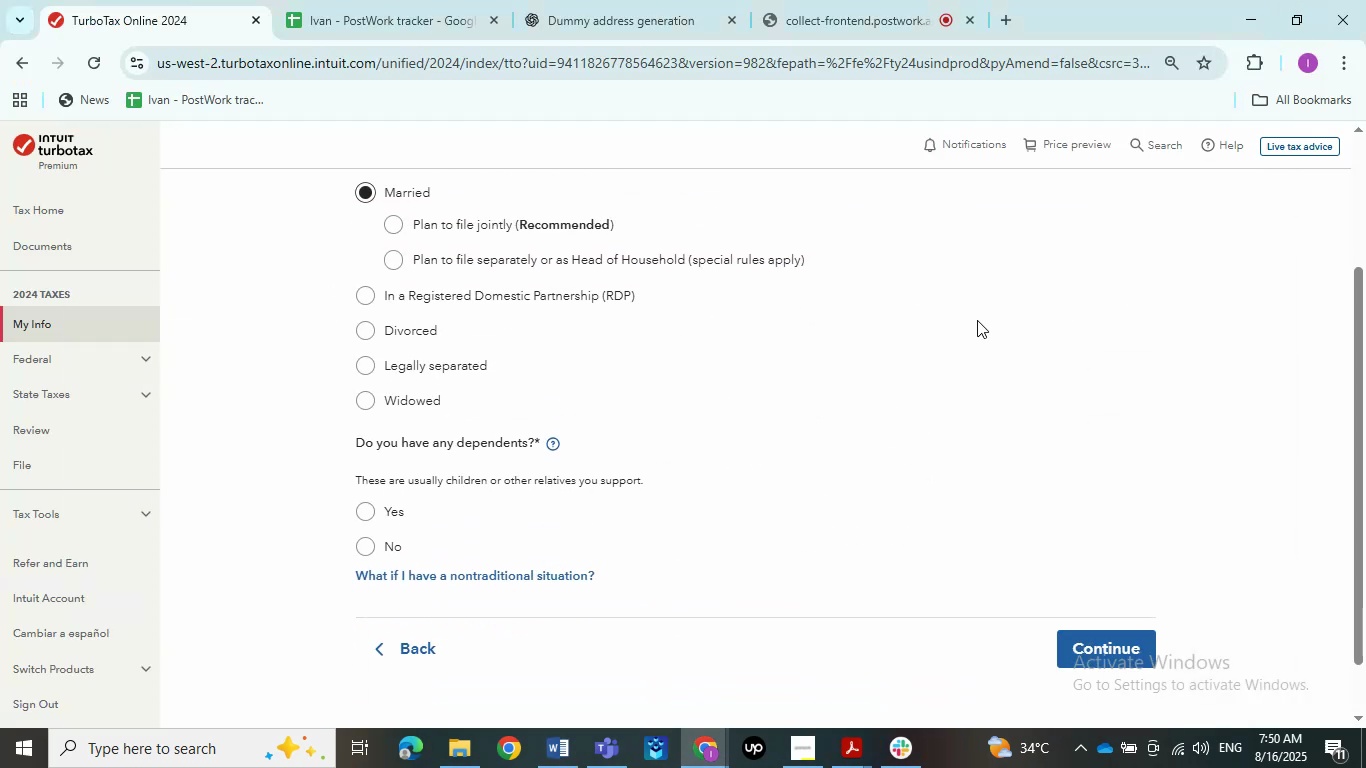 
left_click([394, 228])
 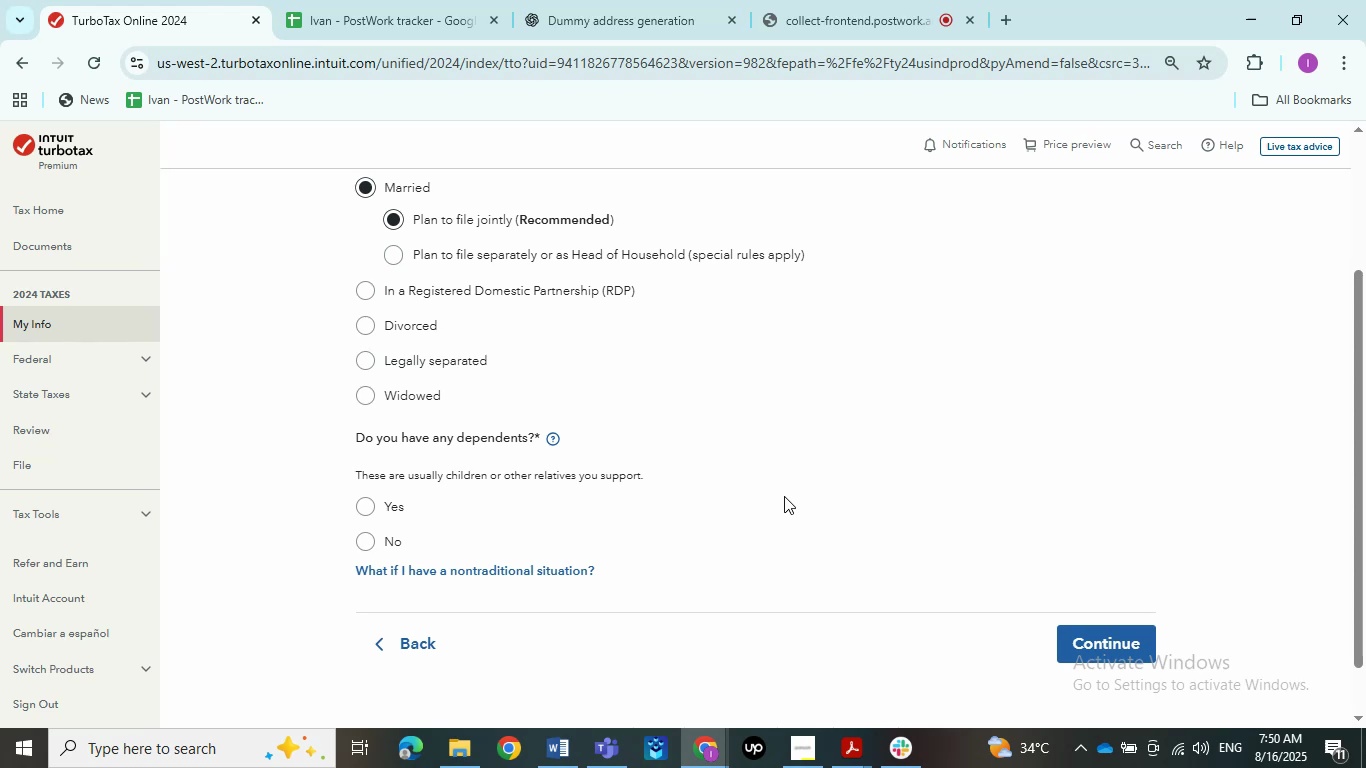 
wait(32.96)
 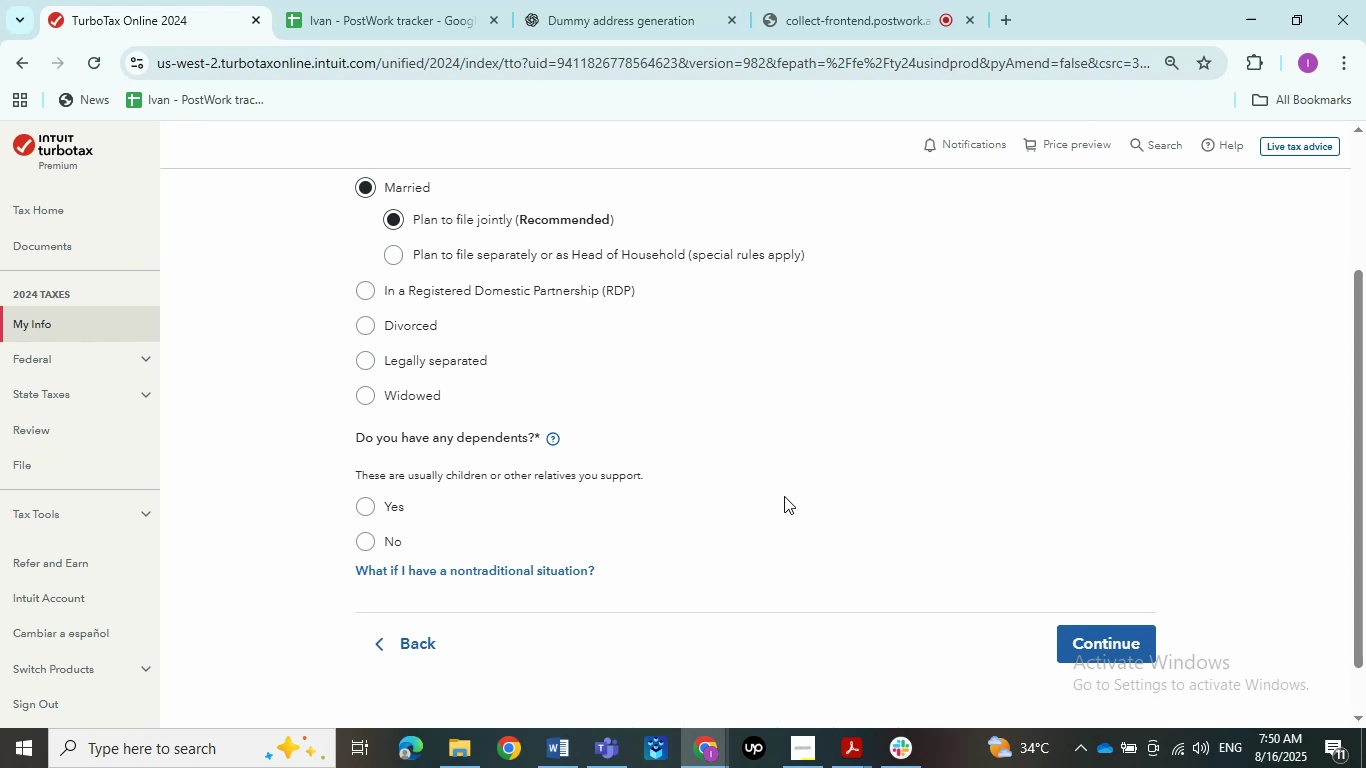 
scroll: coordinate [631, 410], scroll_direction: up, amount: 1.0
 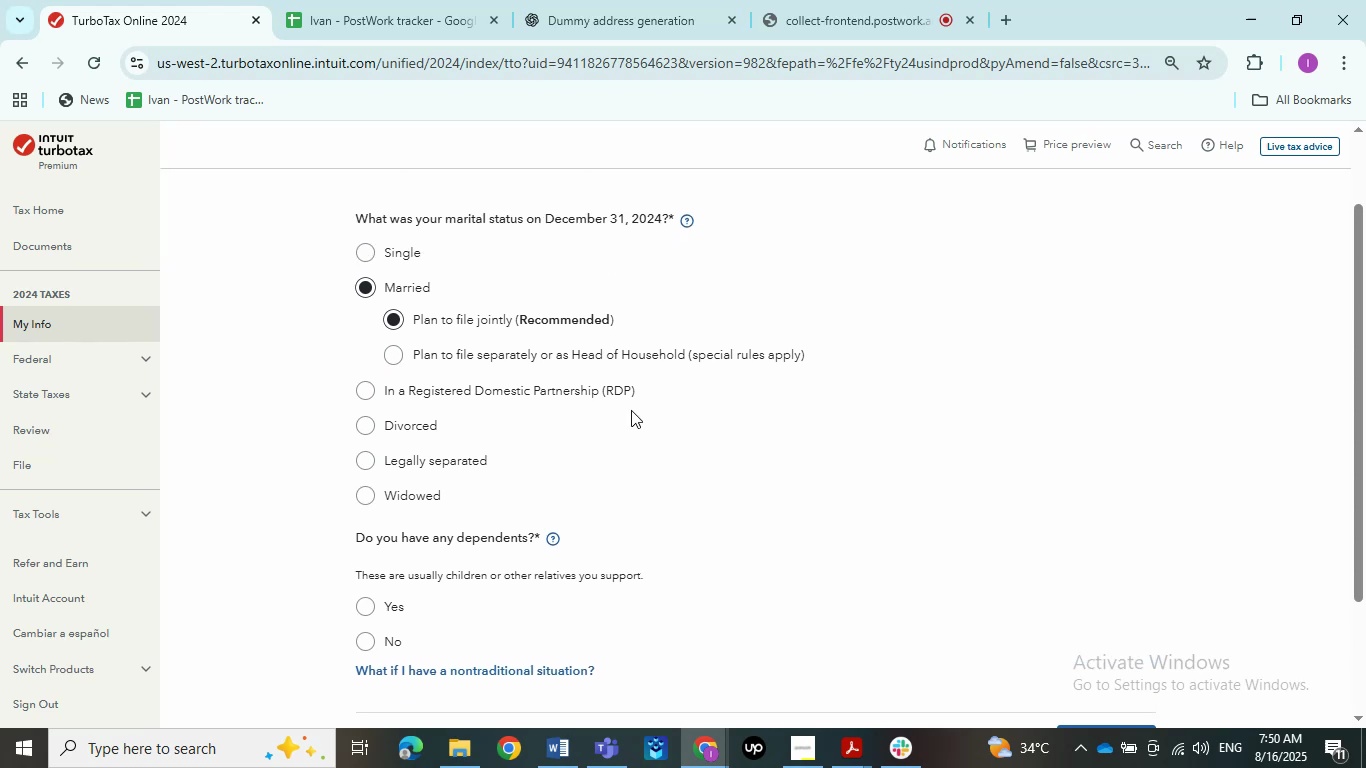 
scroll: coordinate [674, 448], scroll_direction: down, amount: 1.0
 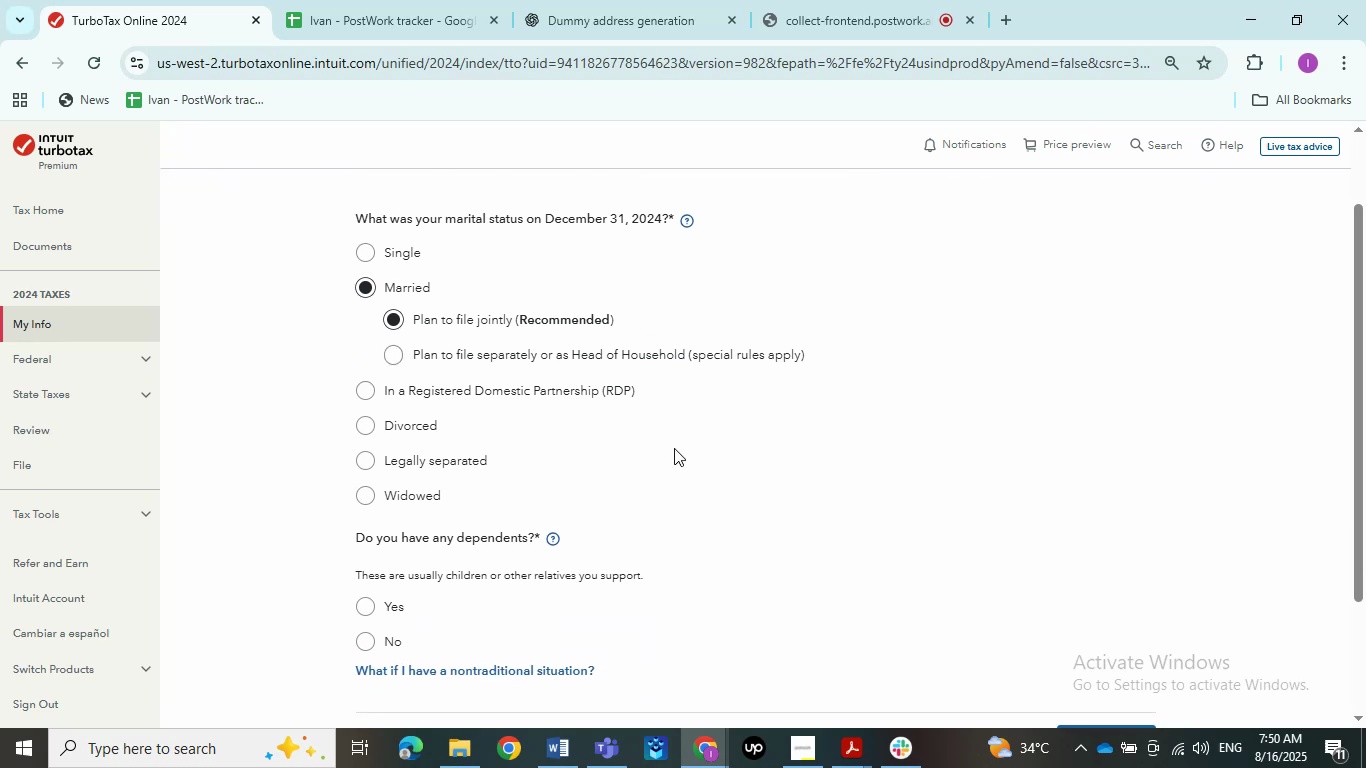 
wait(5.66)
 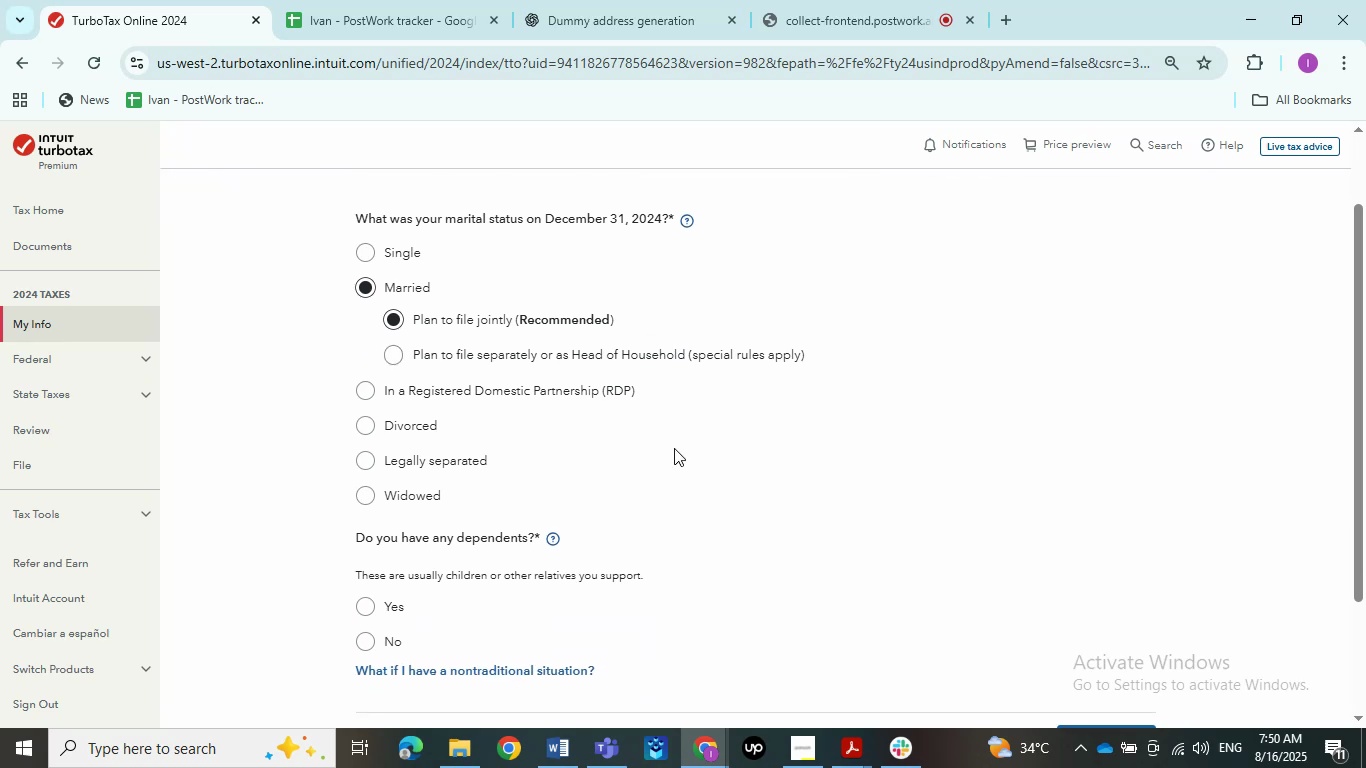 
scroll: coordinate [458, 325], scroll_direction: down, amount: 1.0
 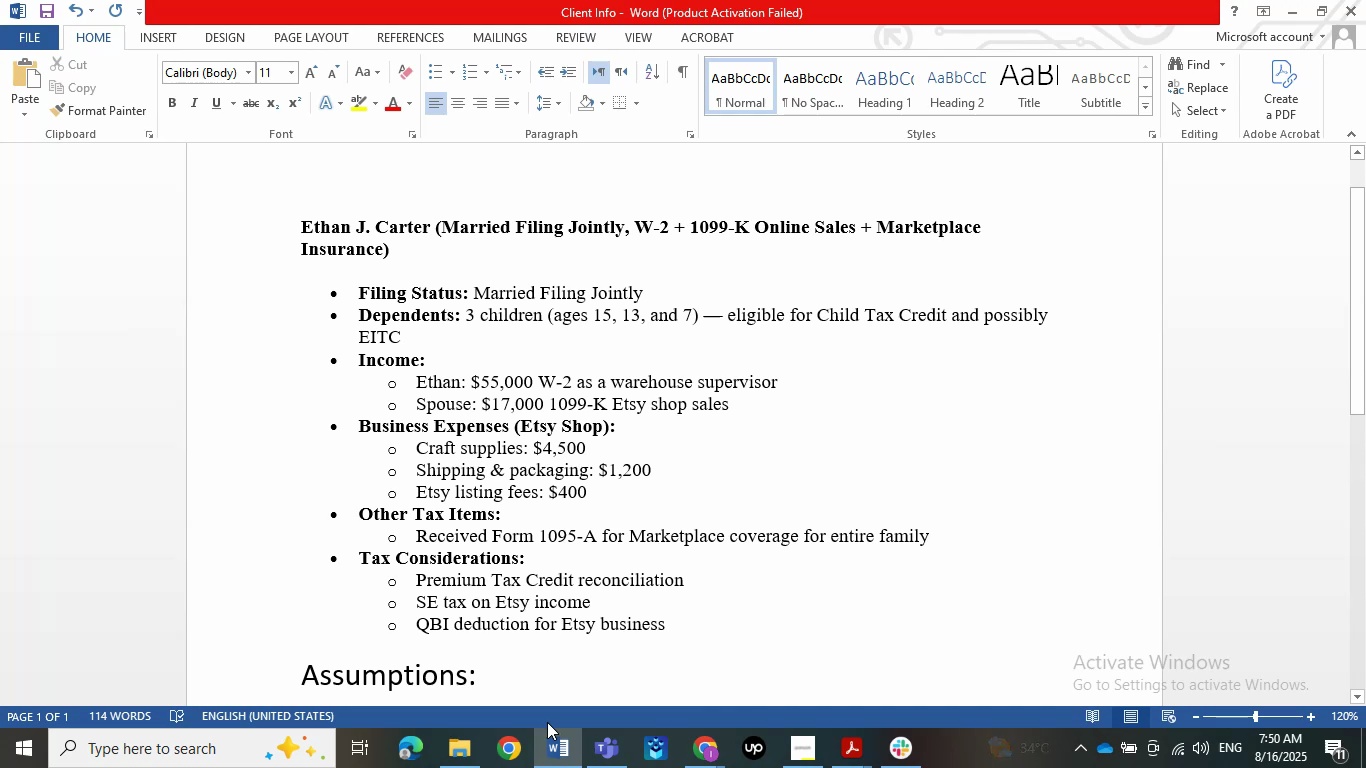 
wait(10.68)
 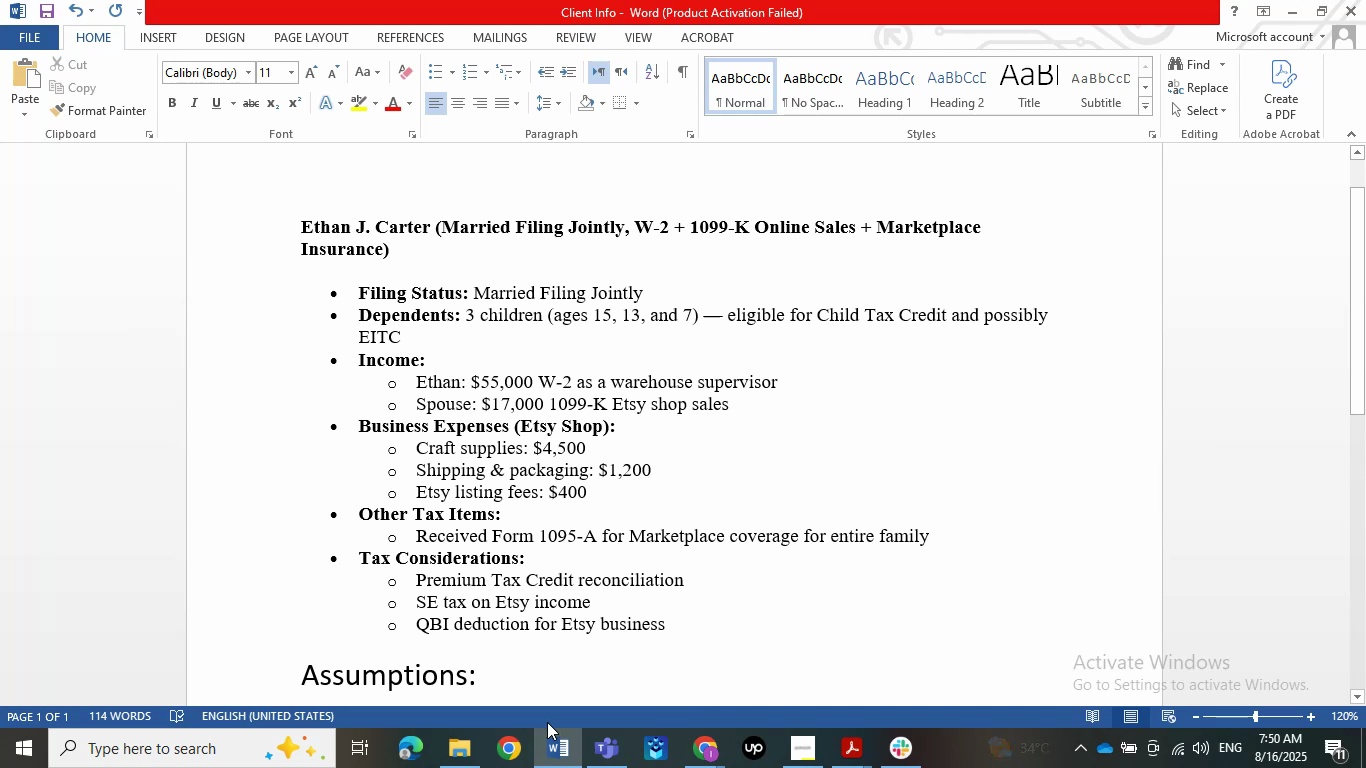 
left_click([1290, 13])
 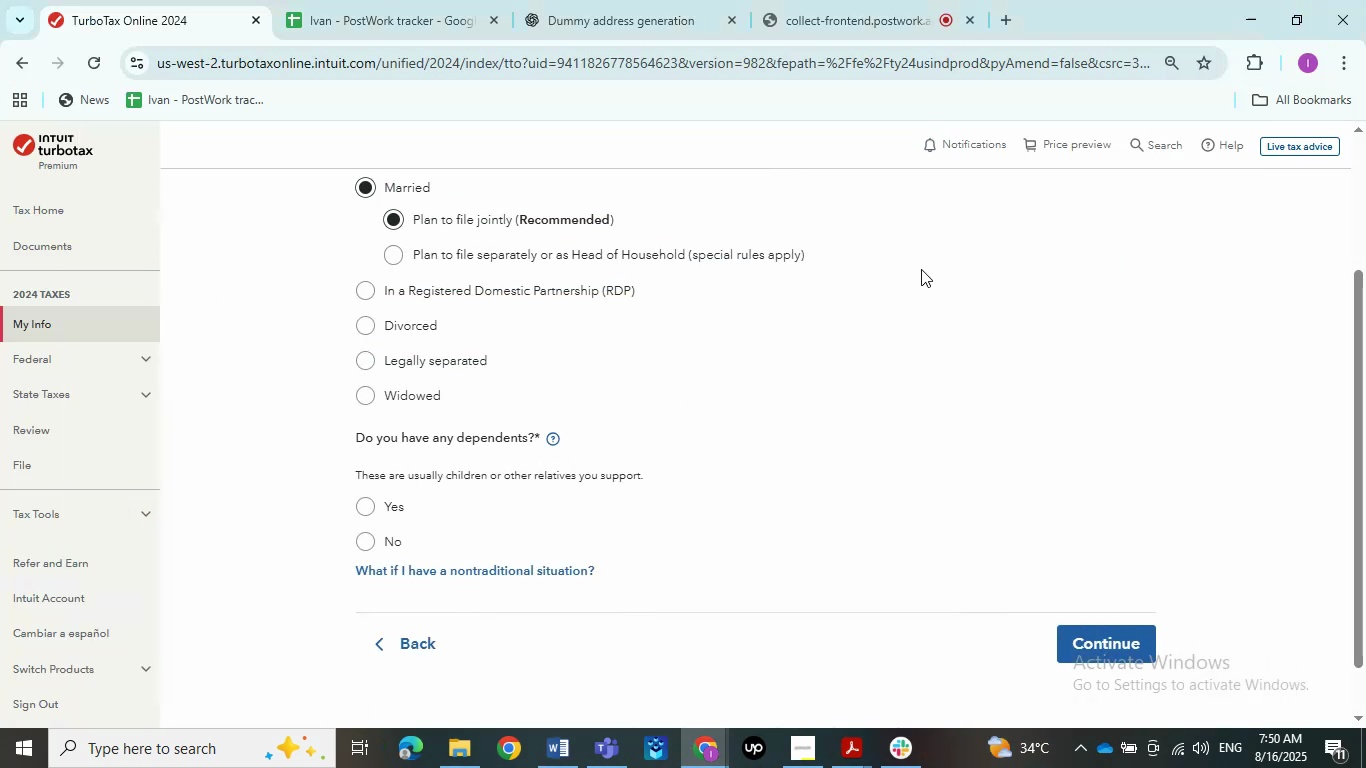 
left_click([373, 502])
 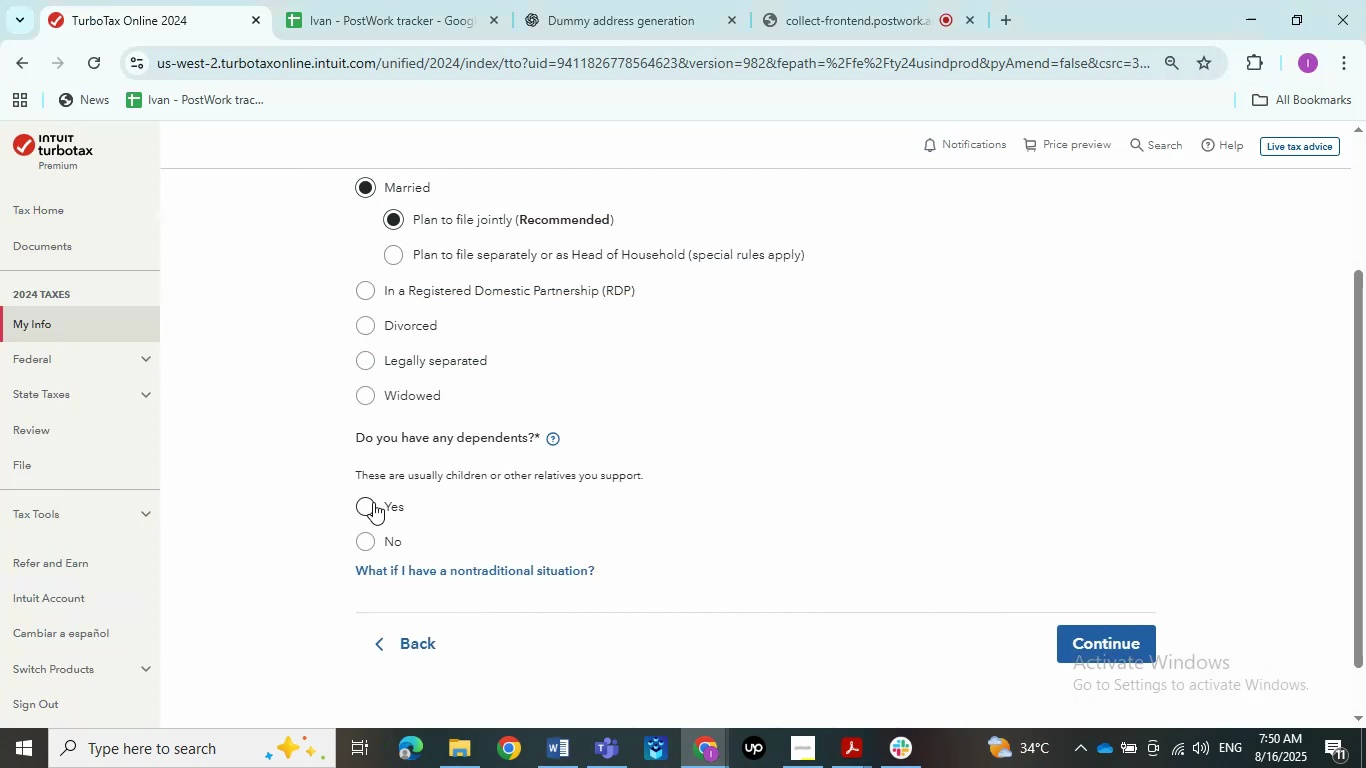 
left_click([539, 563])
 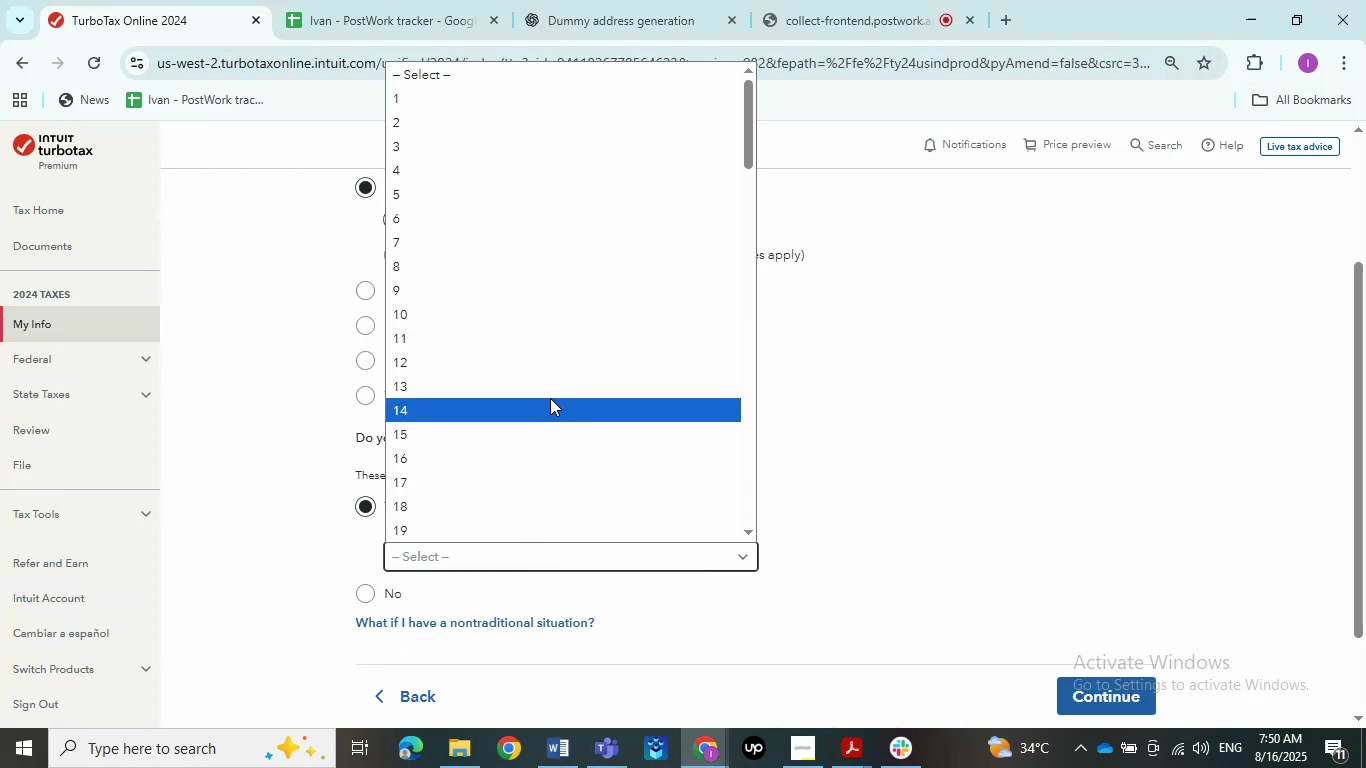 
left_click([525, 156])
 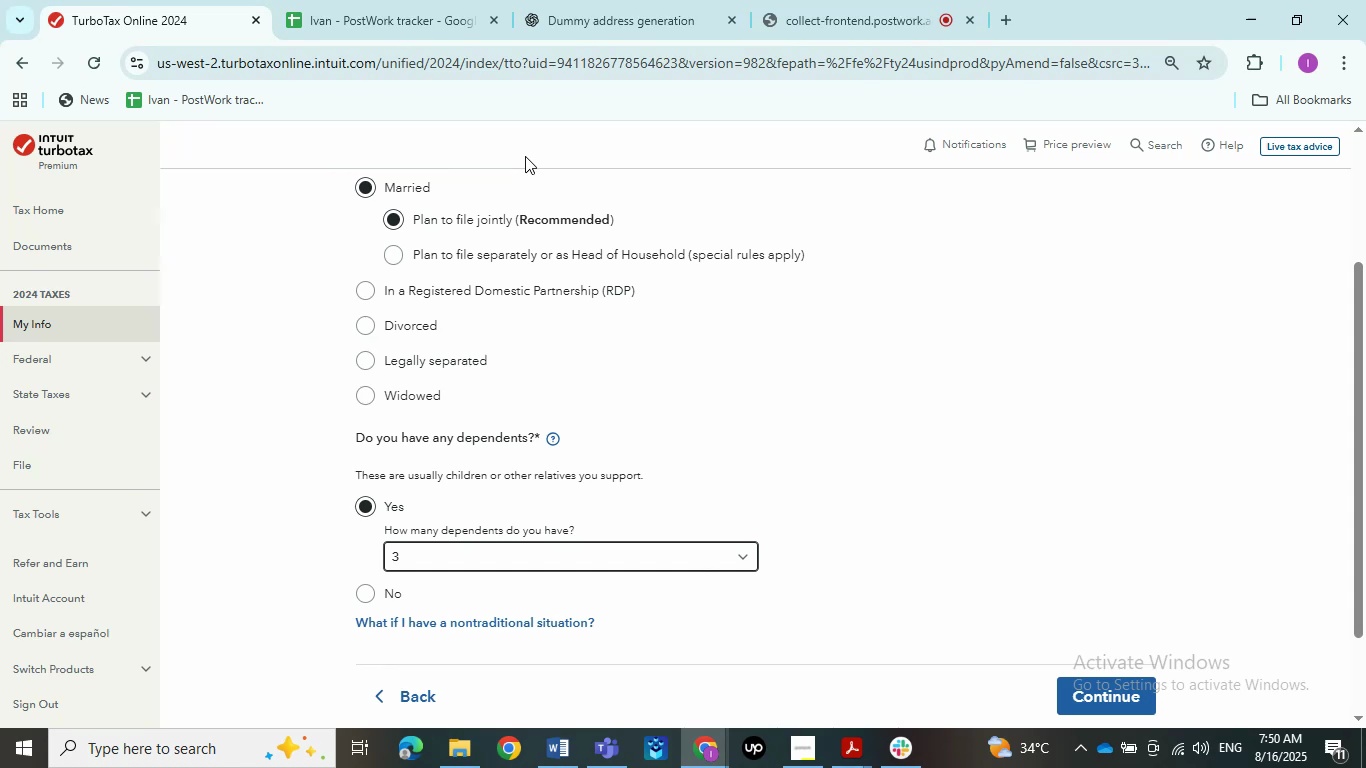 
wait(5.27)
 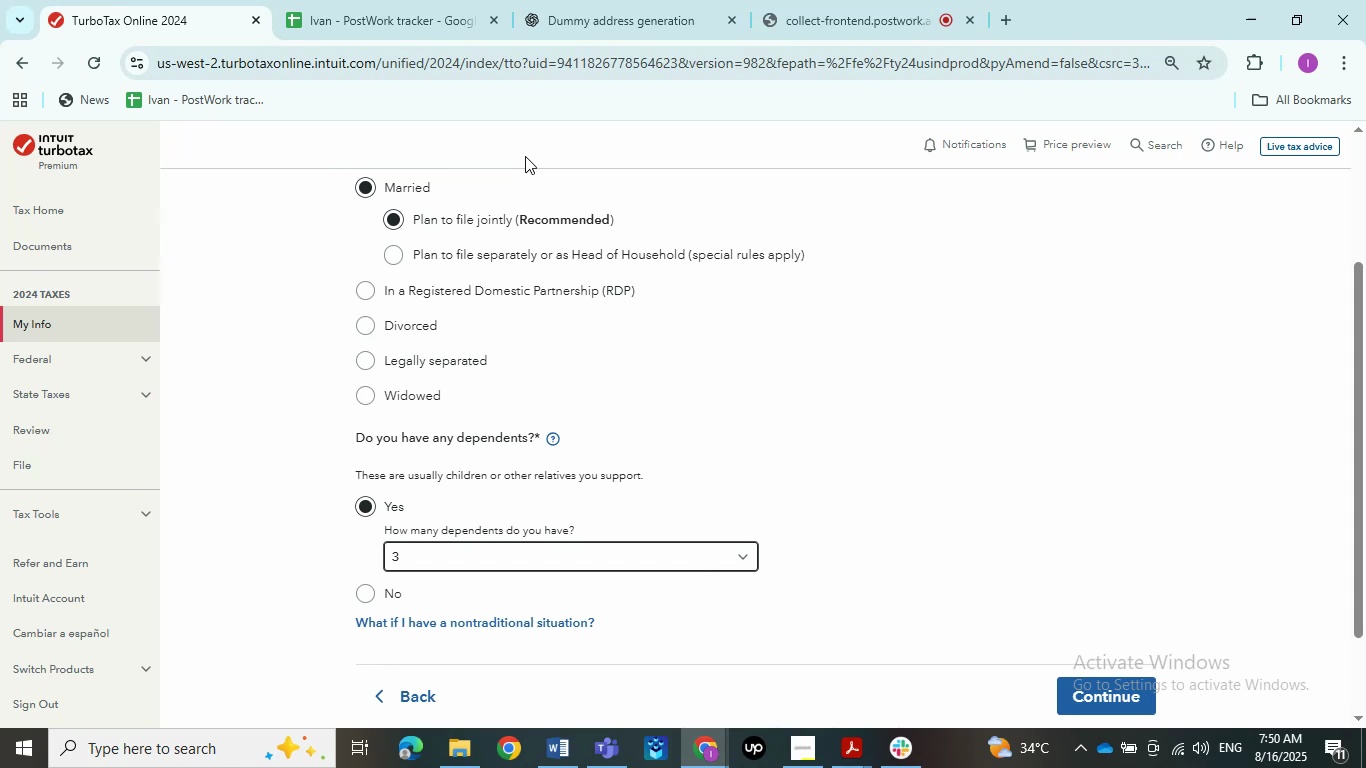 
left_click([857, 339])
 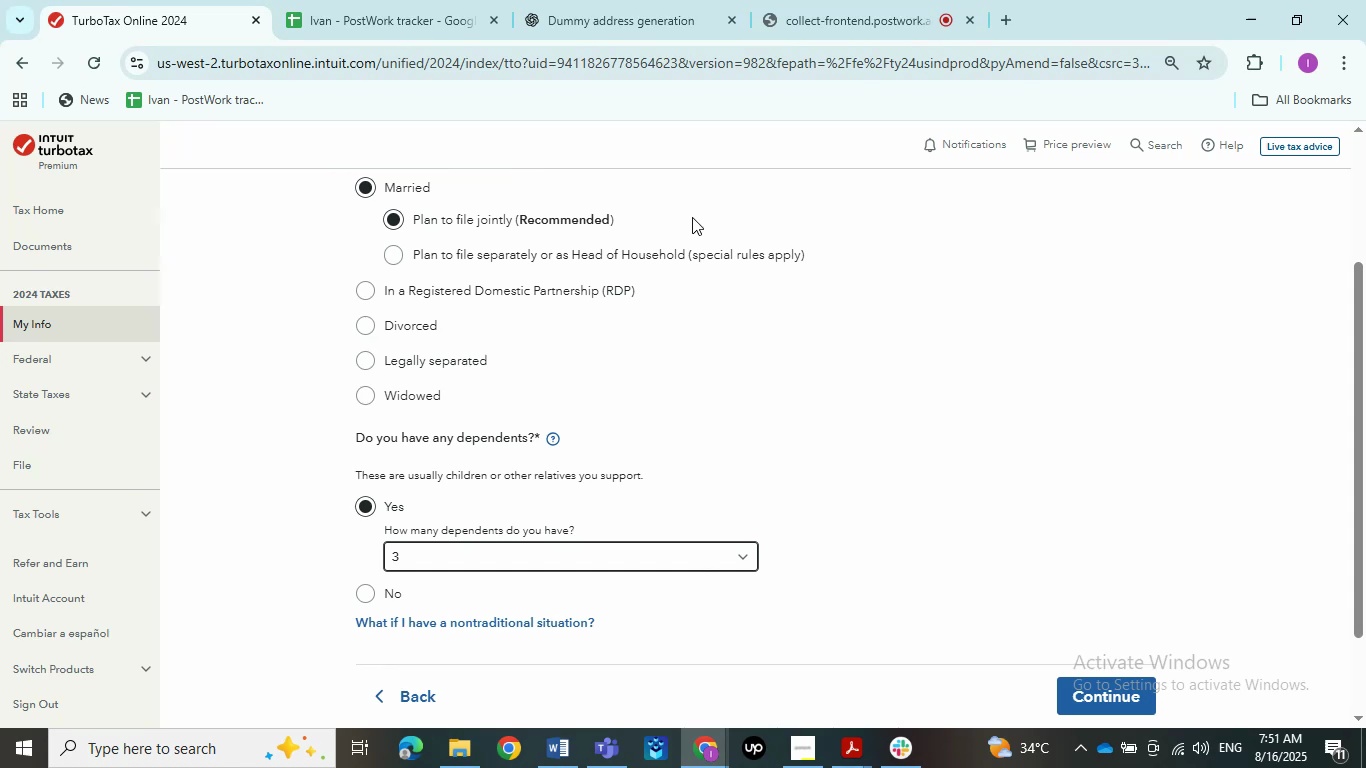 
scroll: coordinate [1087, 576], scroll_direction: down, amount: 2.0
 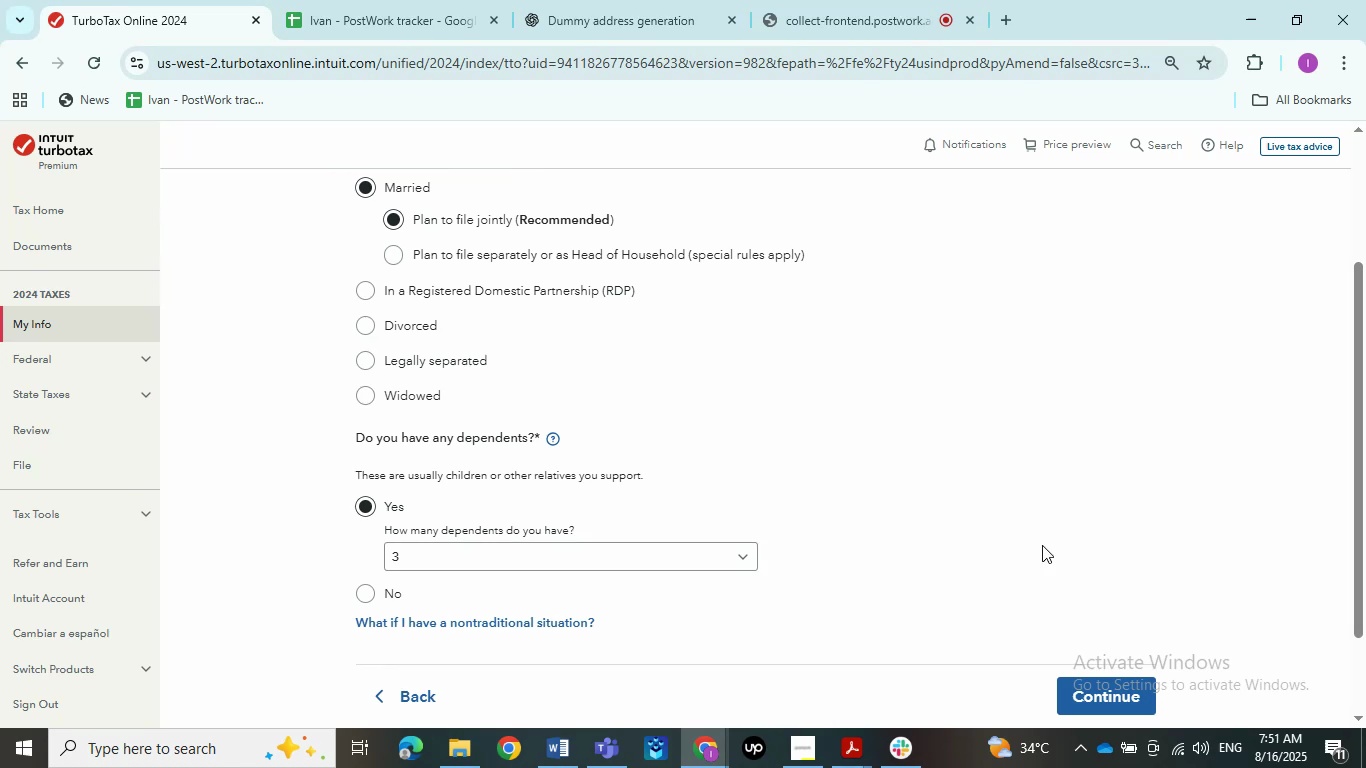 
left_click([1092, 566])
 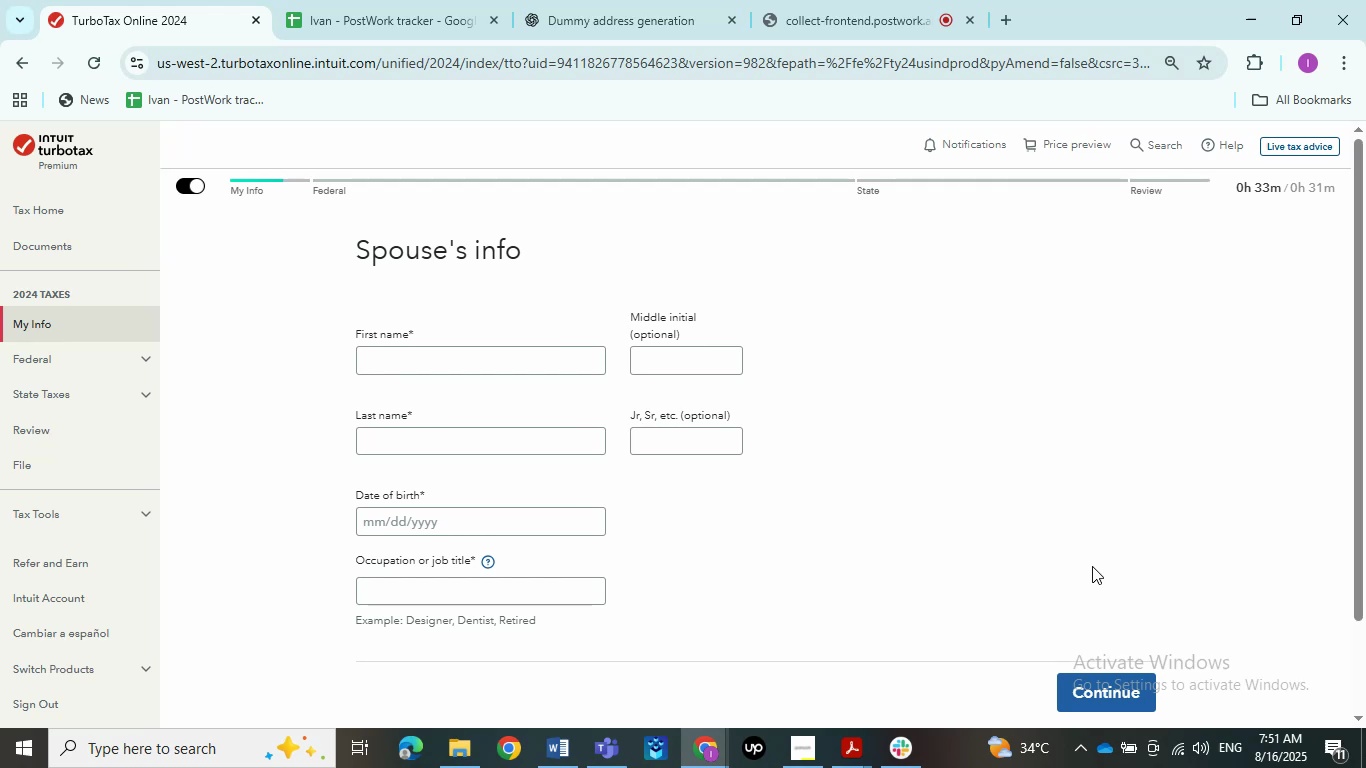 
wait(14.61)
 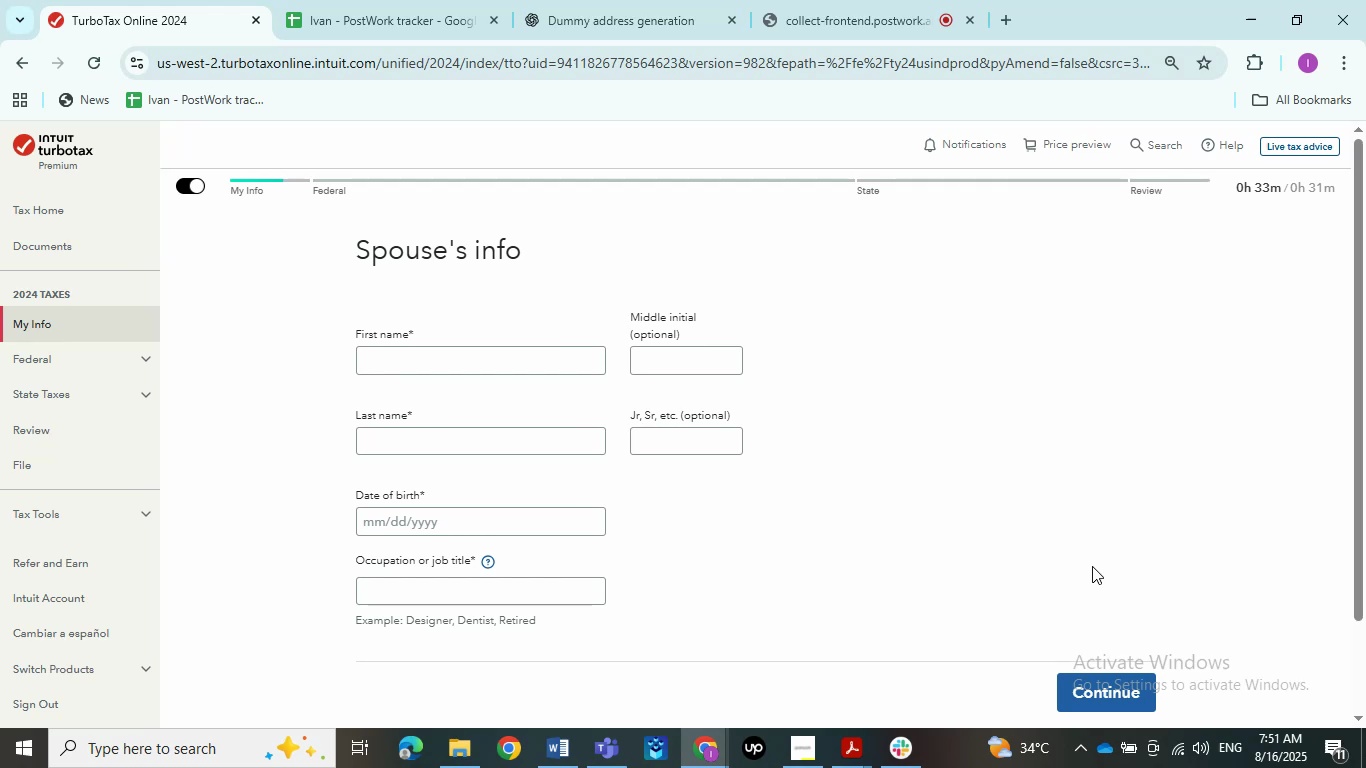 
scroll: coordinate [1092, 566], scroll_direction: up, amount: 1.0
 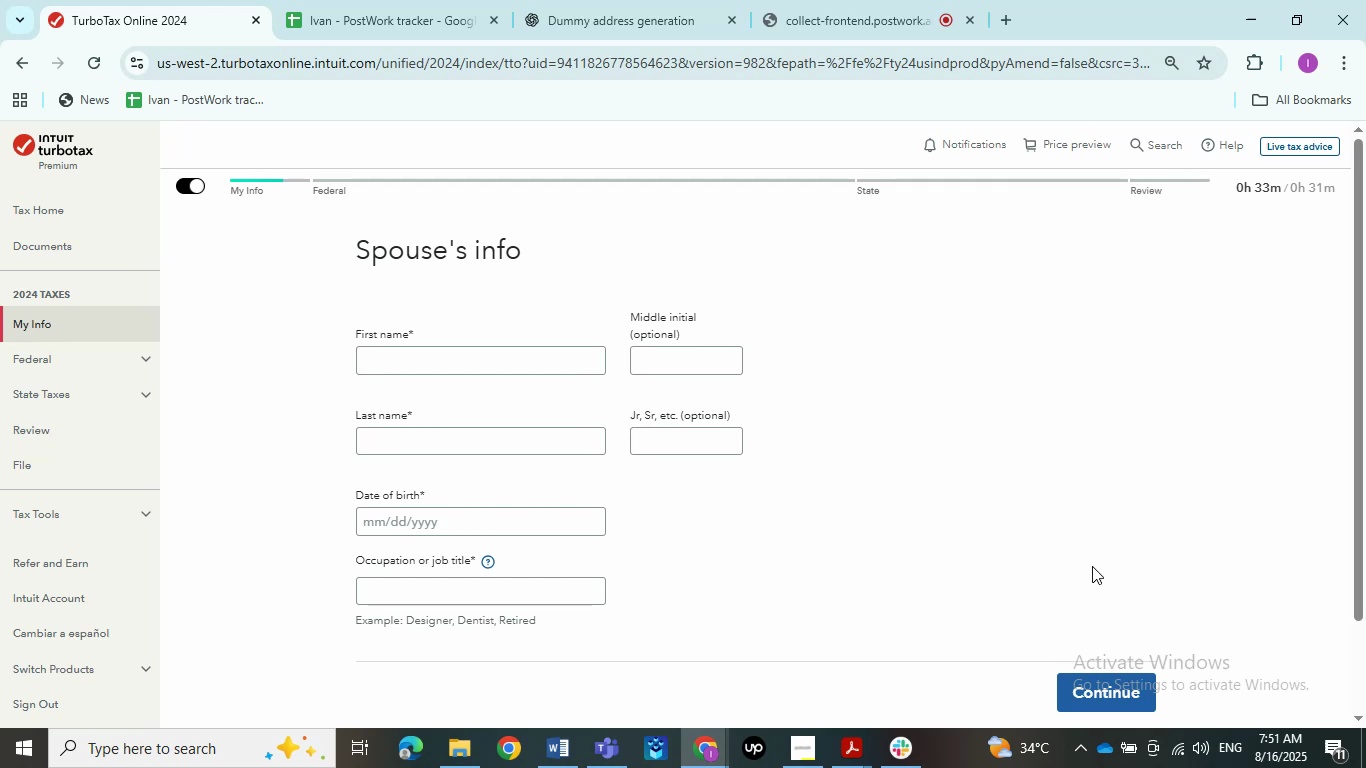 
left_click([406, 363])
 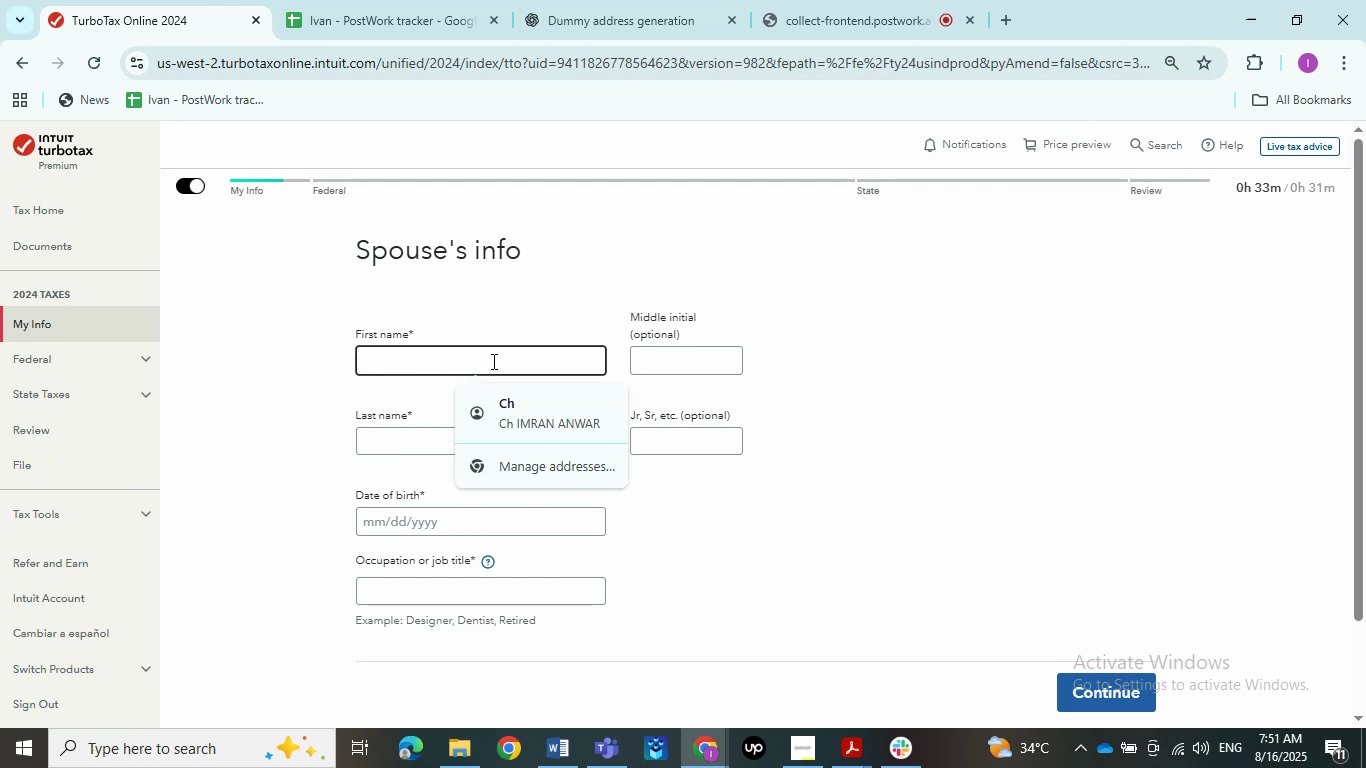 
wait(7.76)
 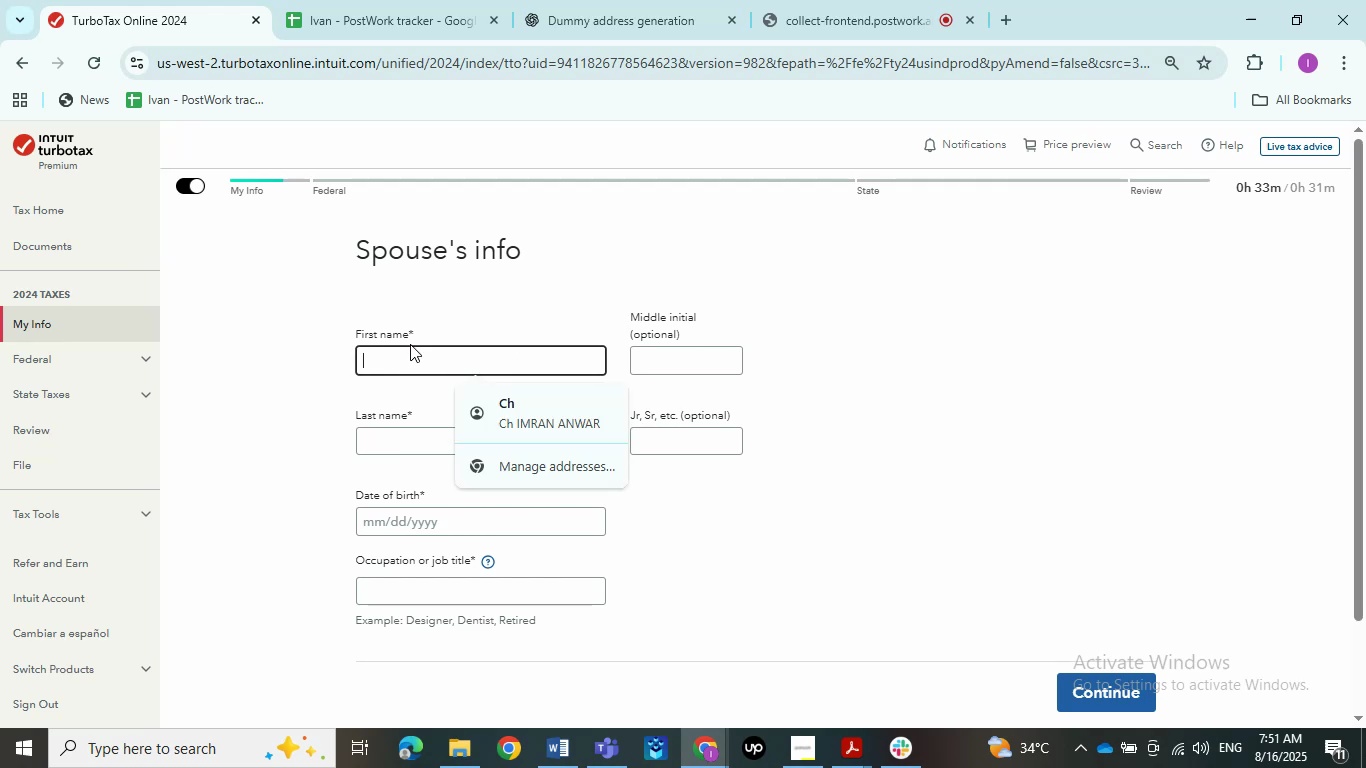 
left_click([547, 760])
 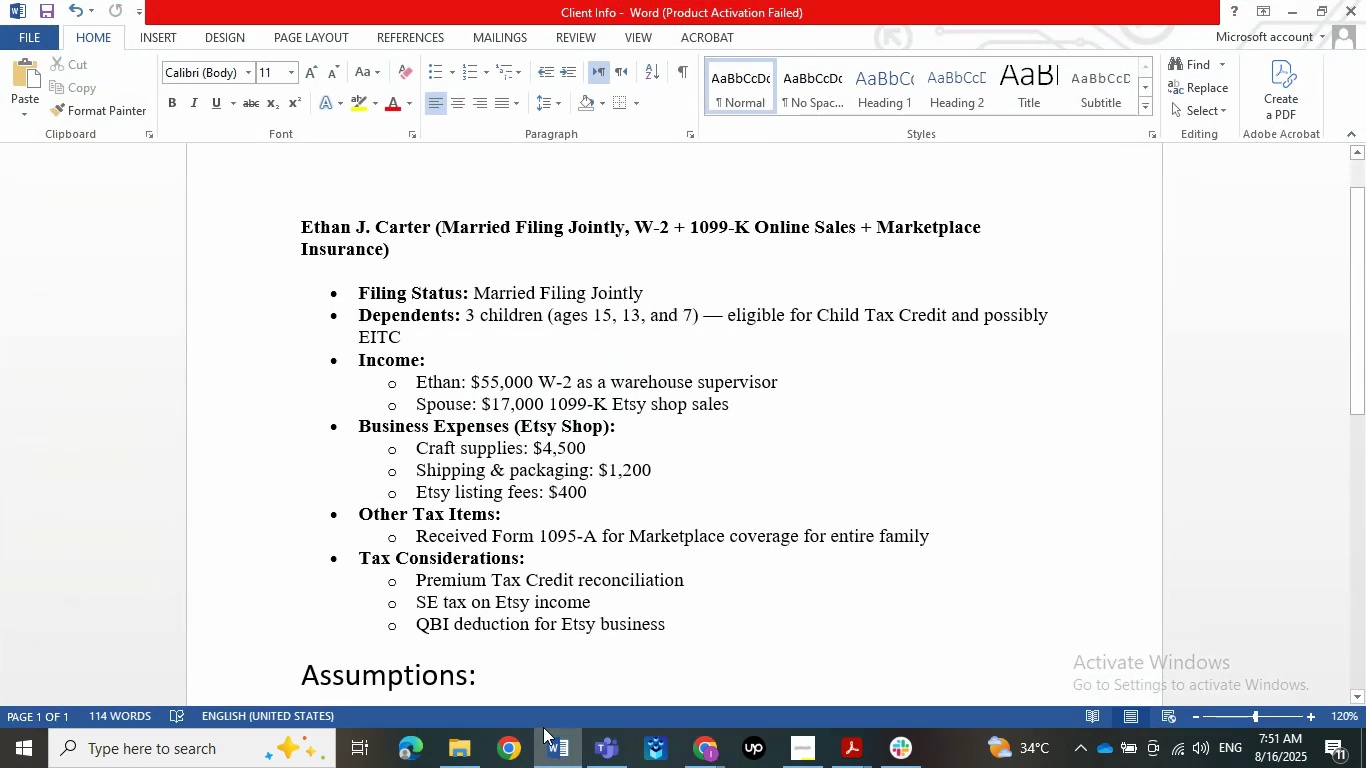 
left_click([543, 727])
 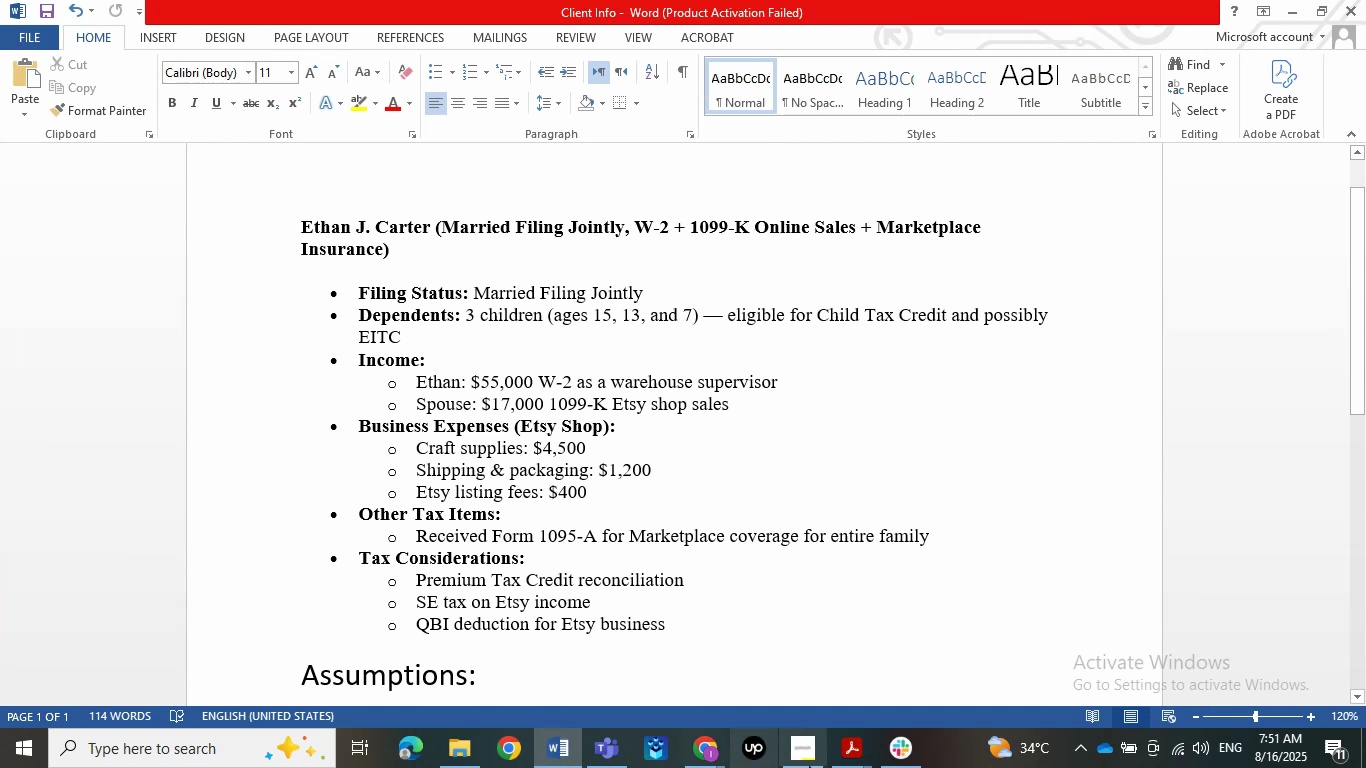 
left_click([560, 748])
 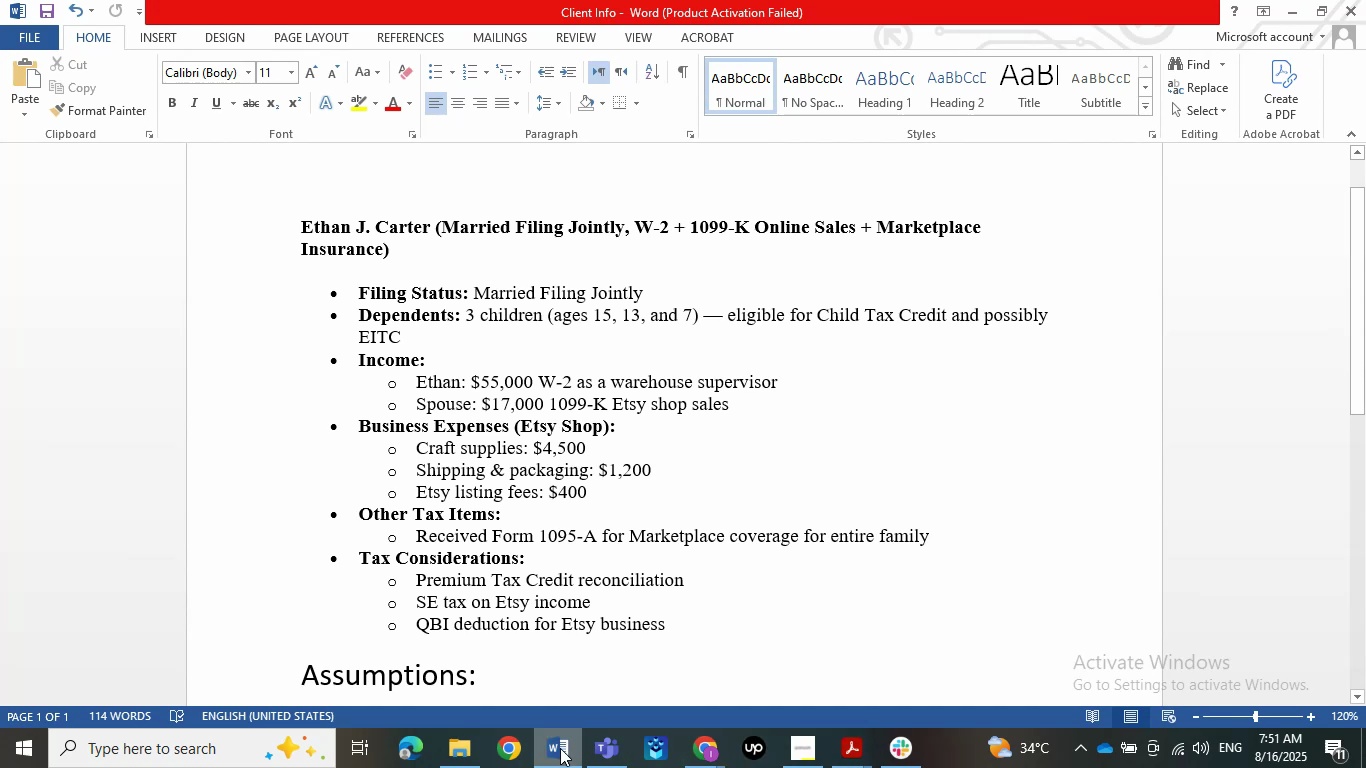 
left_click([837, 736])
 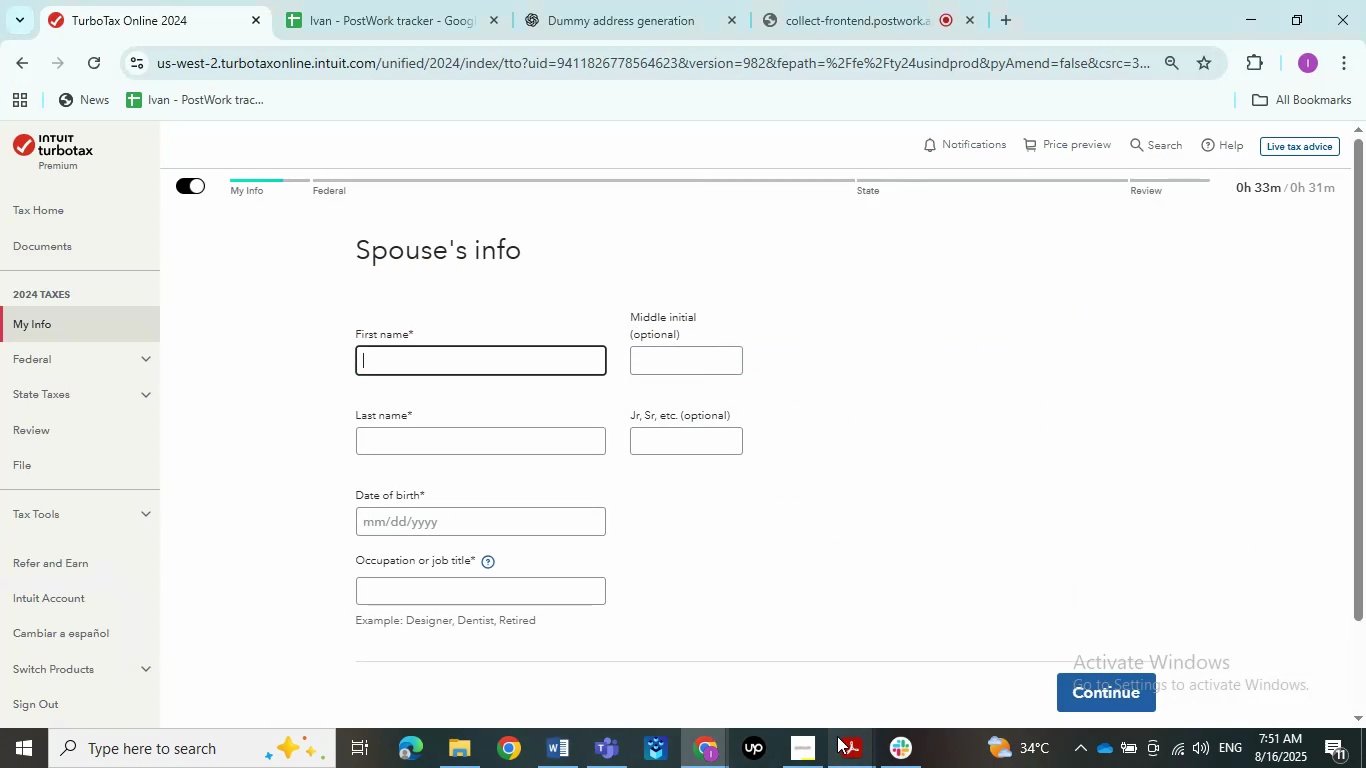 
left_click([1042, 621])
 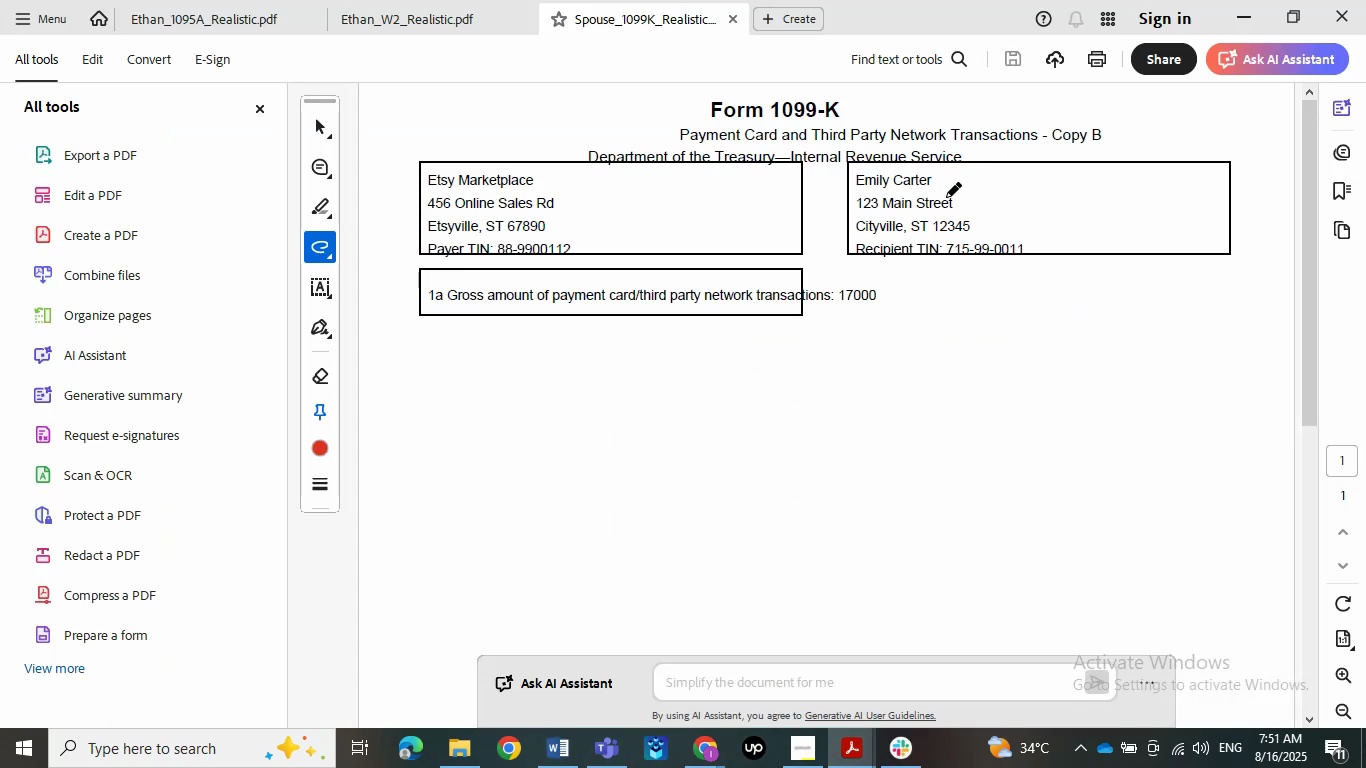 
left_click([908, 290])
 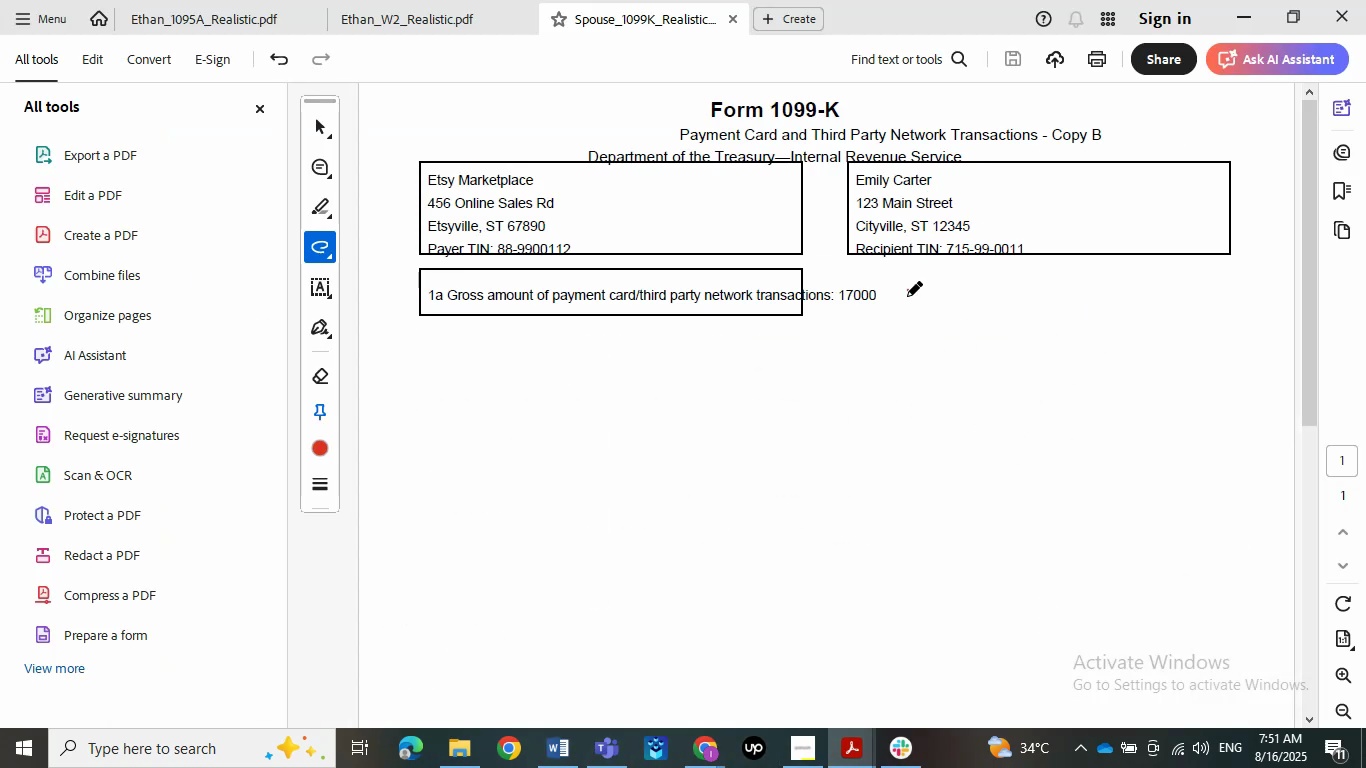 
left_click([318, 122])
 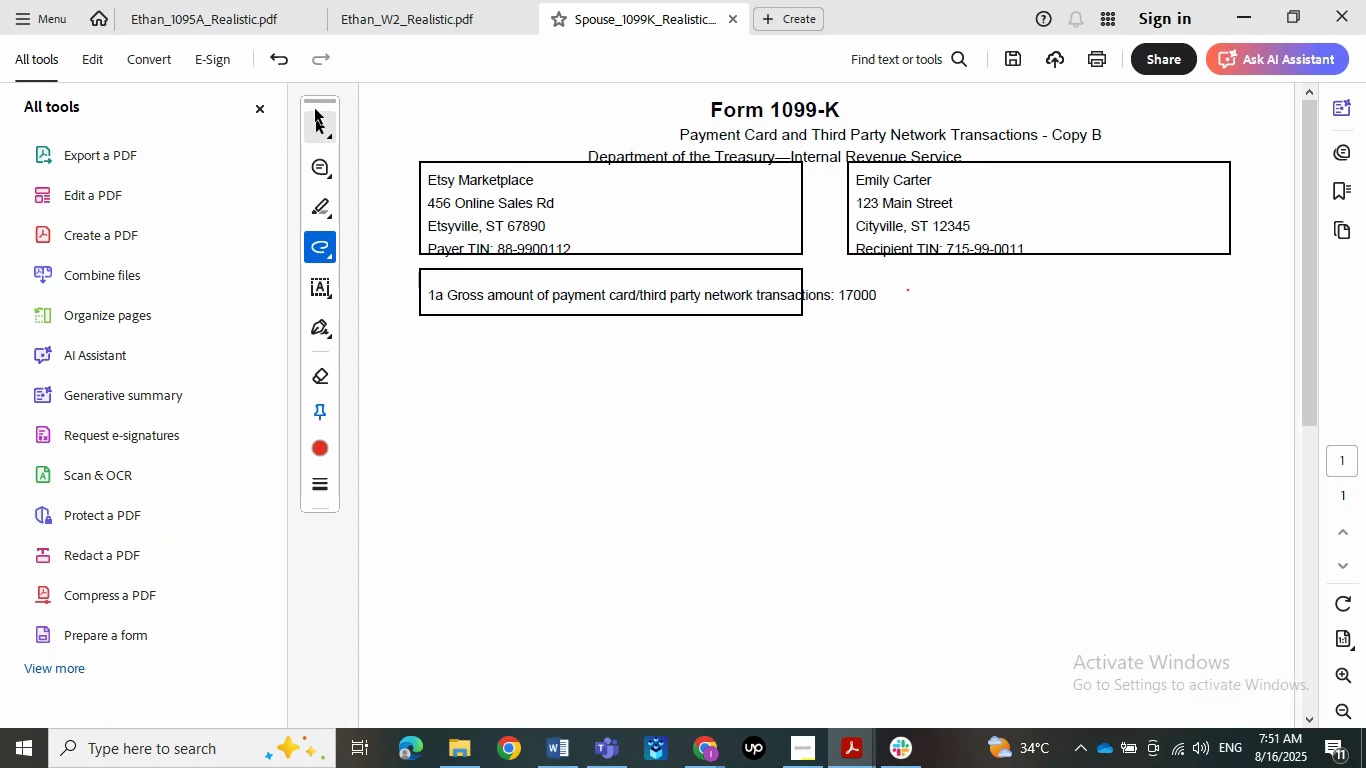 
double_click([362, 132])
 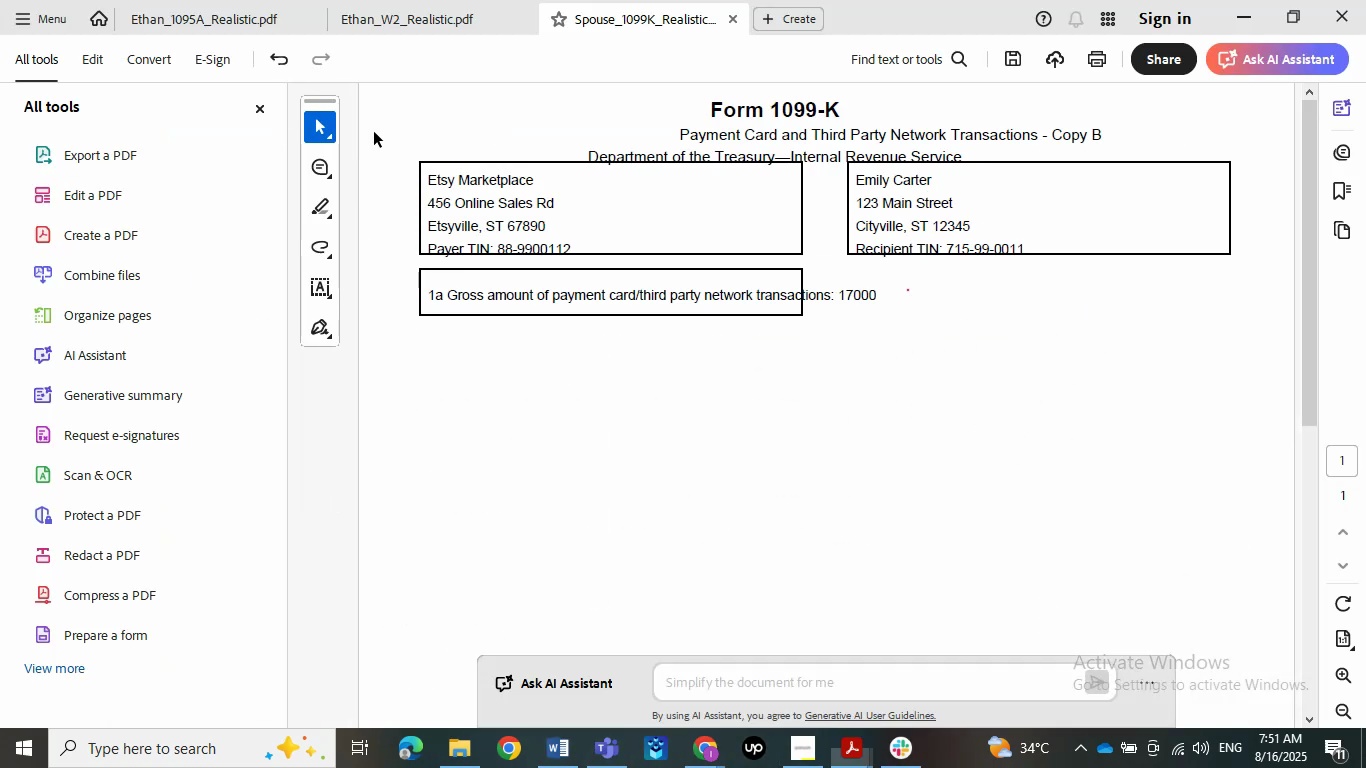 
left_click_drag(start_coordinate=[949, 175], to_coordinate=[899, 183])
 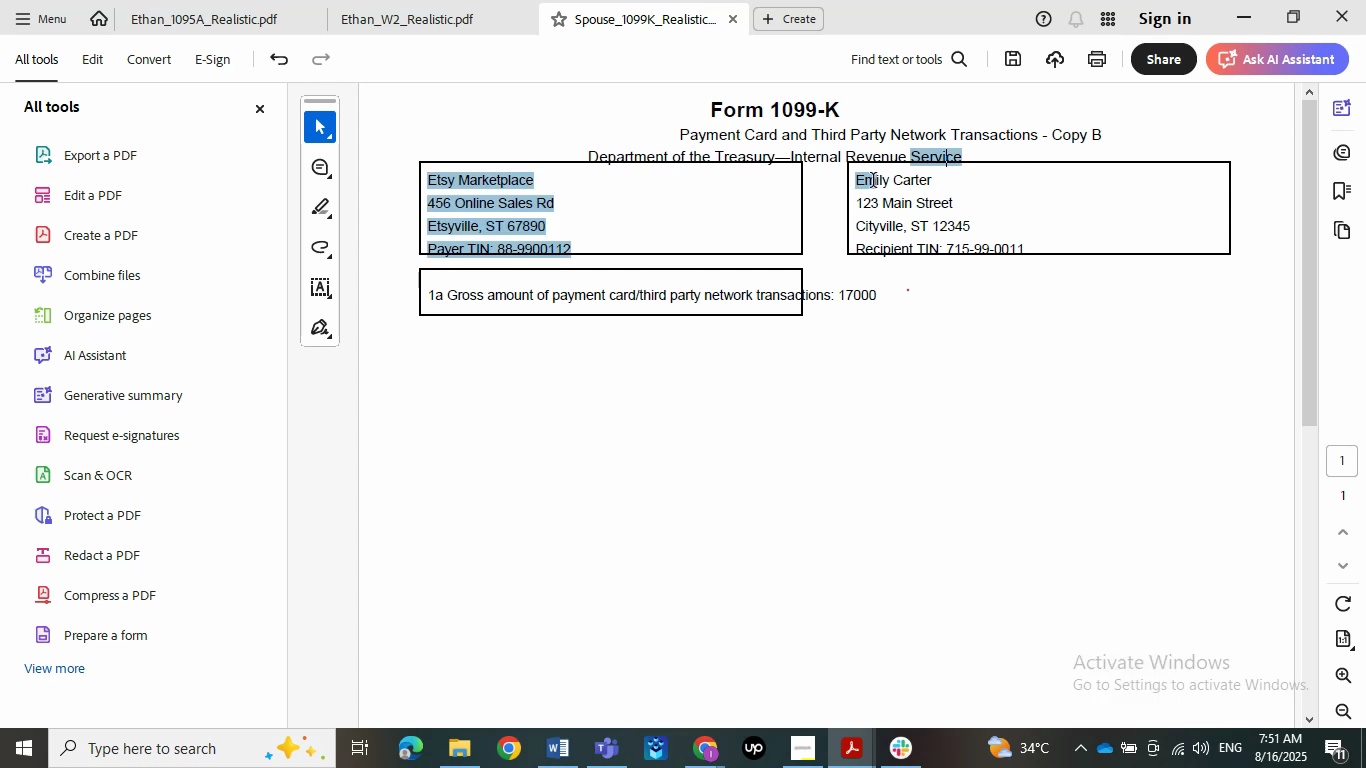 
left_click([942, 183])
 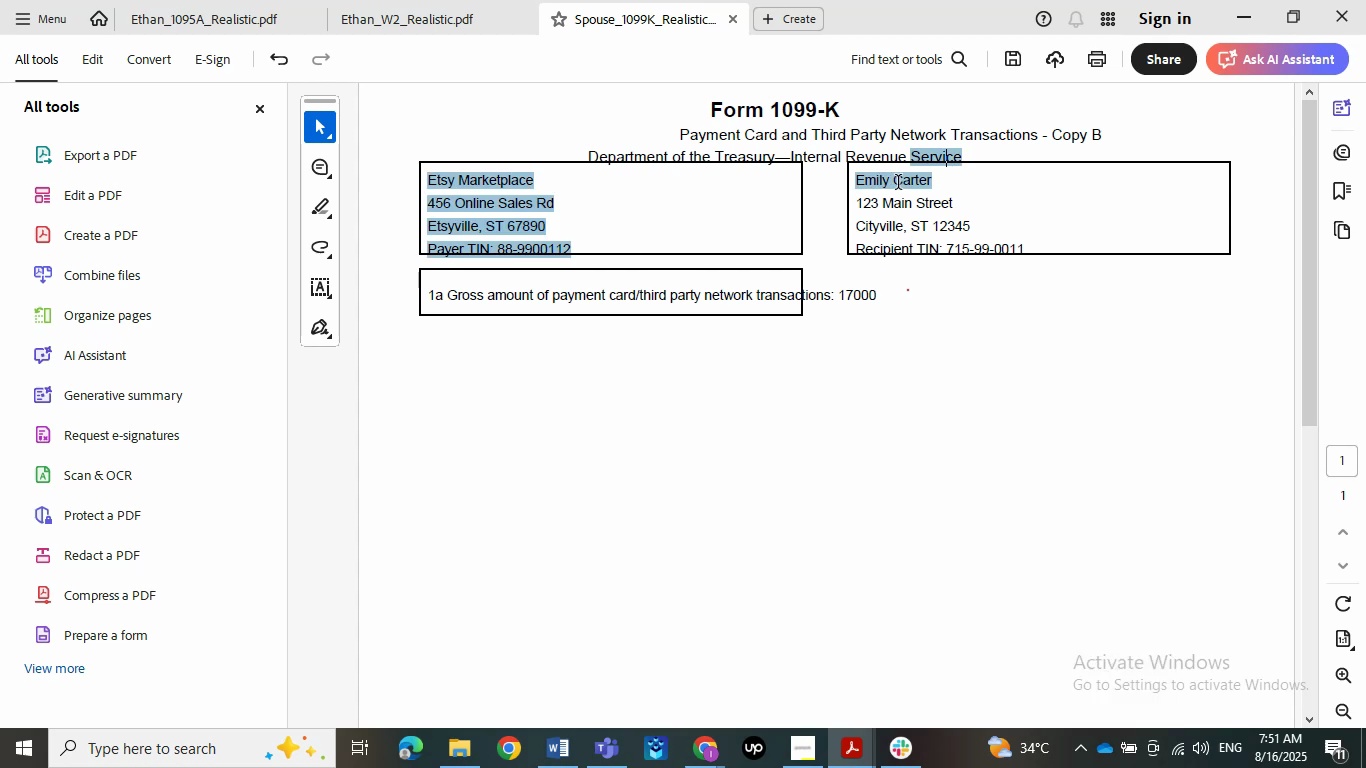 
left_click_drag(start_coordinate=[937, 183], to_coordinate=[855, 183])
 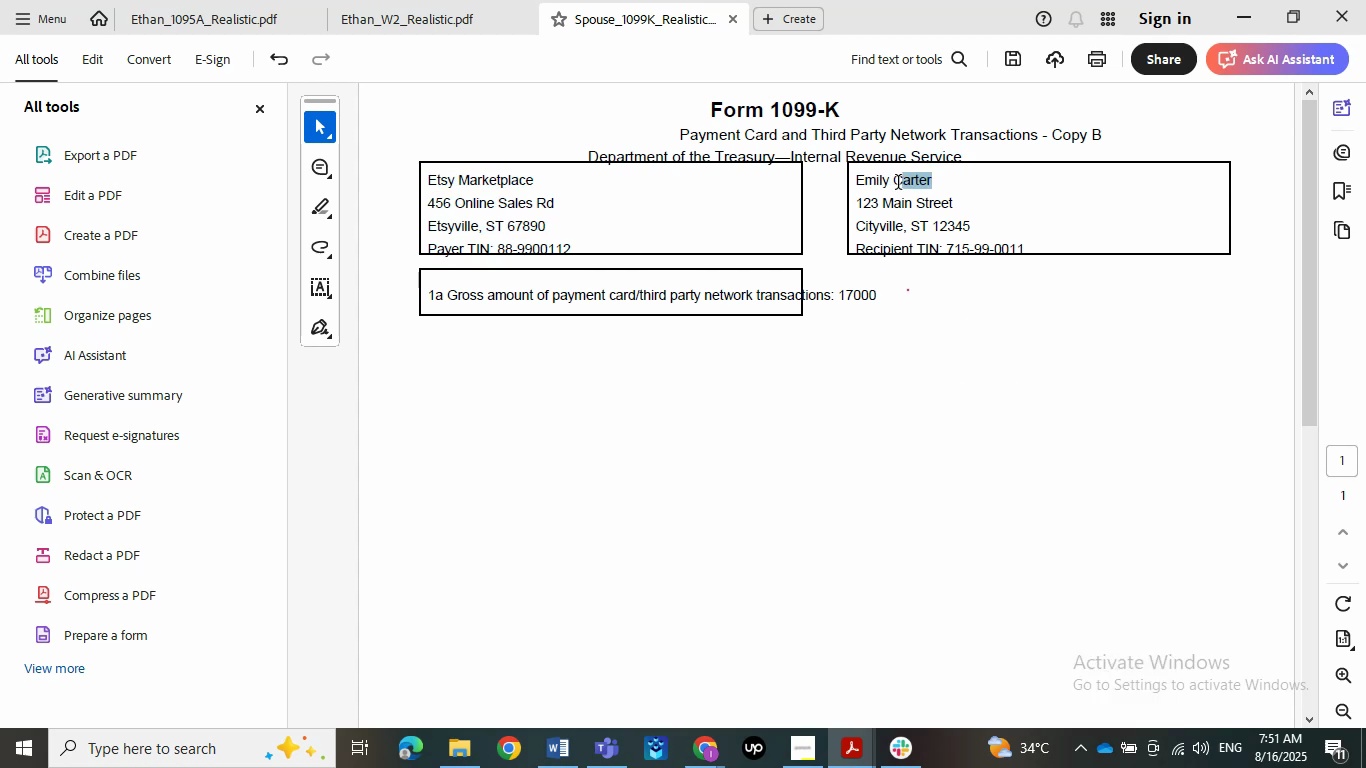 
key(Control+C)
 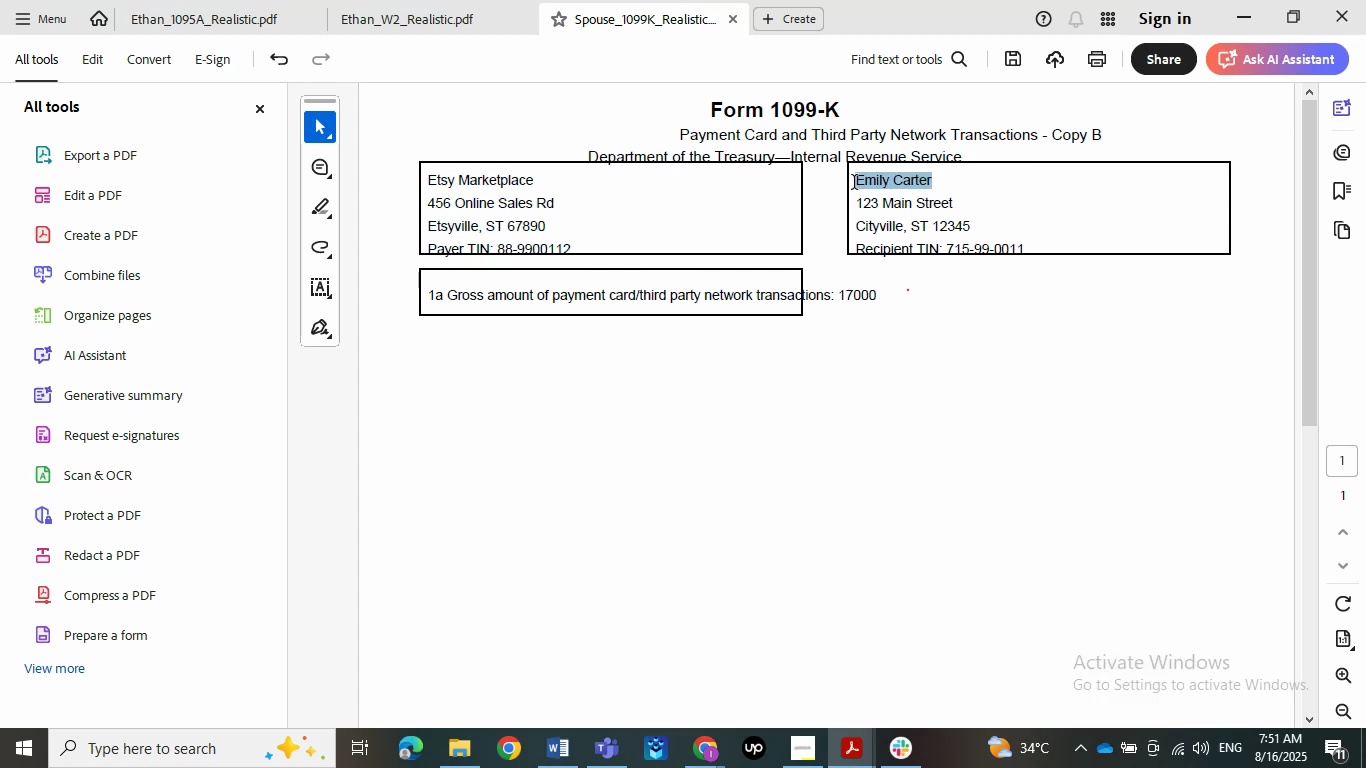 
key(Control+C)
 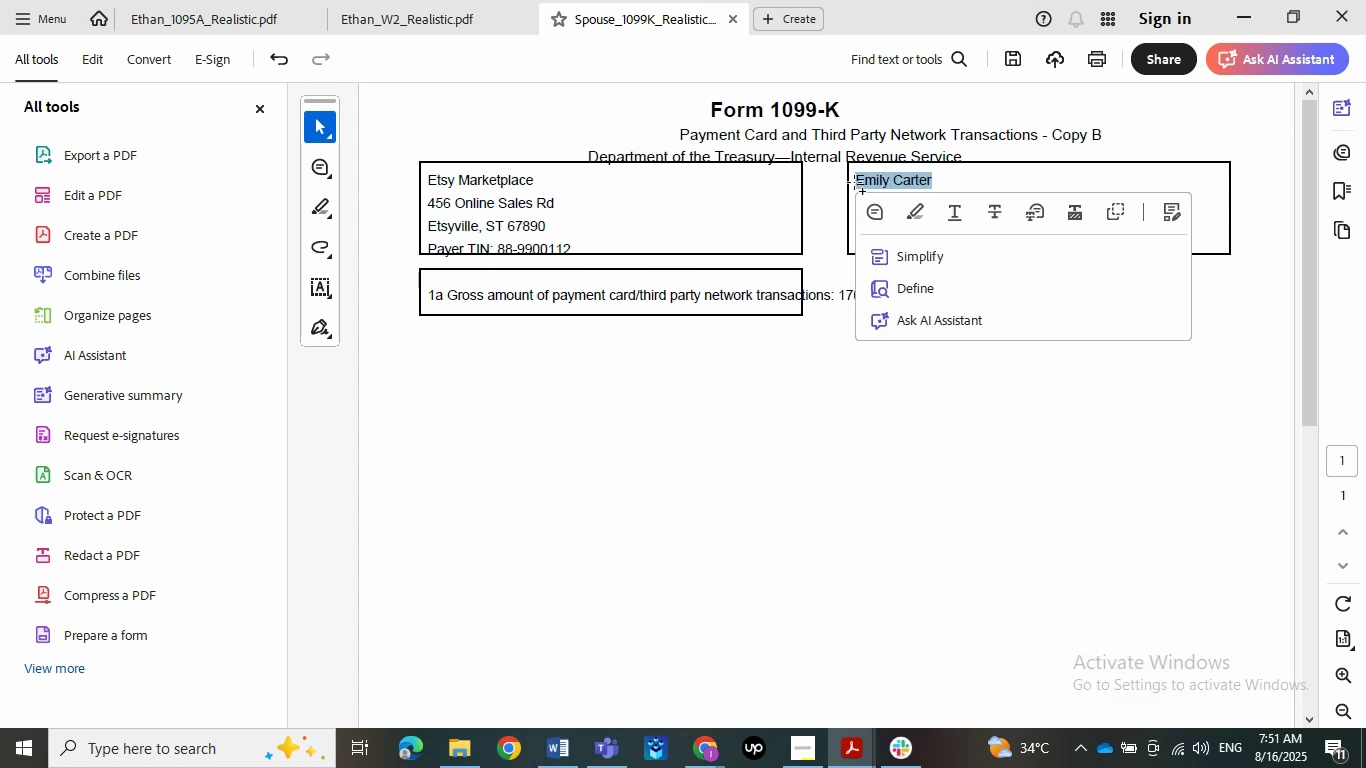 
left_click([1251, 0])
 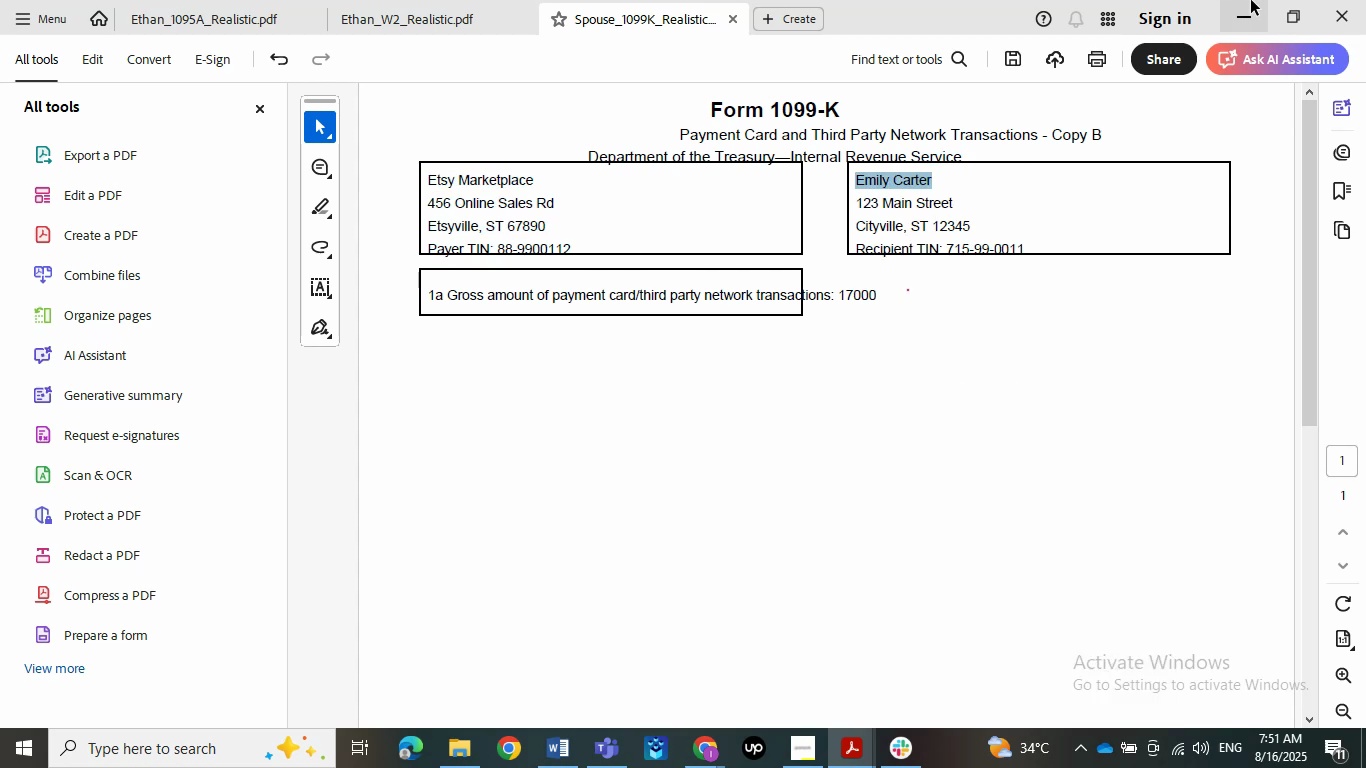 
key(Control+ControlLeft)
 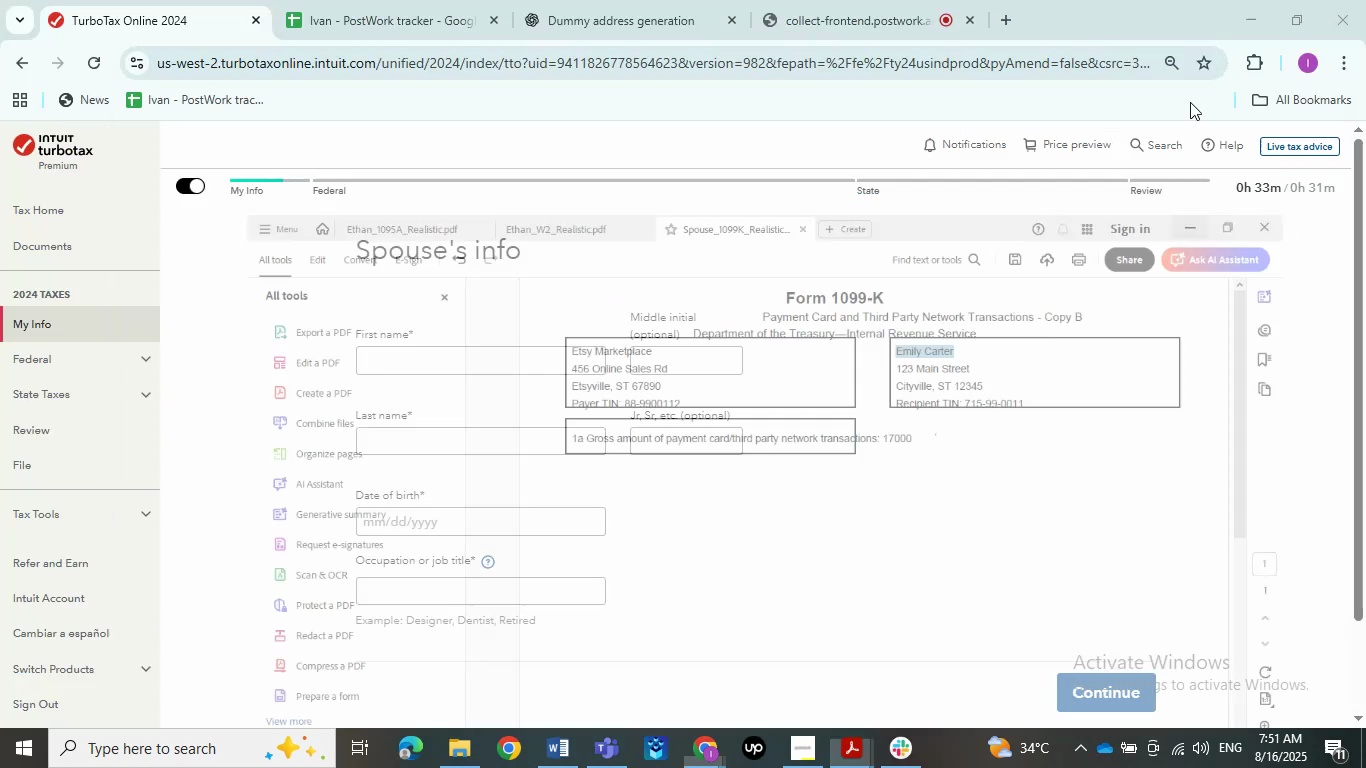 
key(Control+V)
 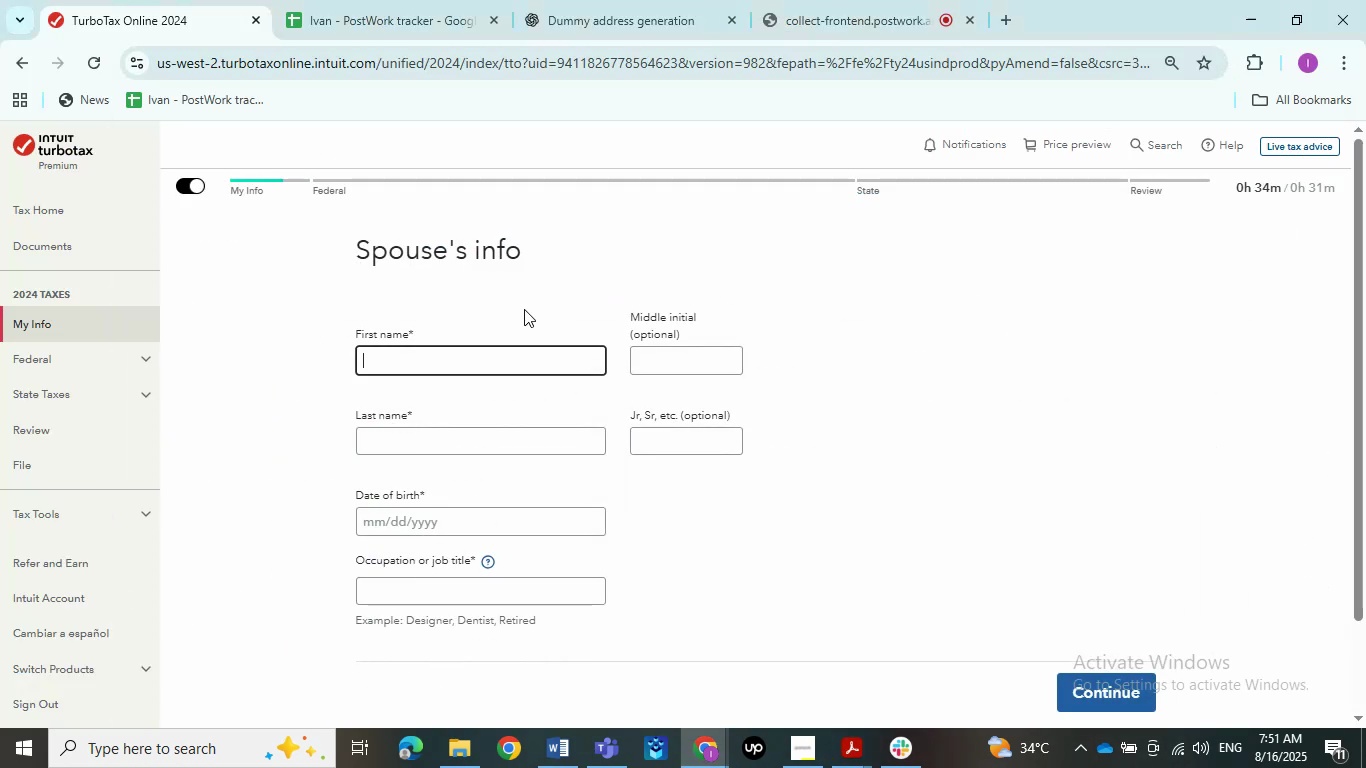 
key(Tab)
 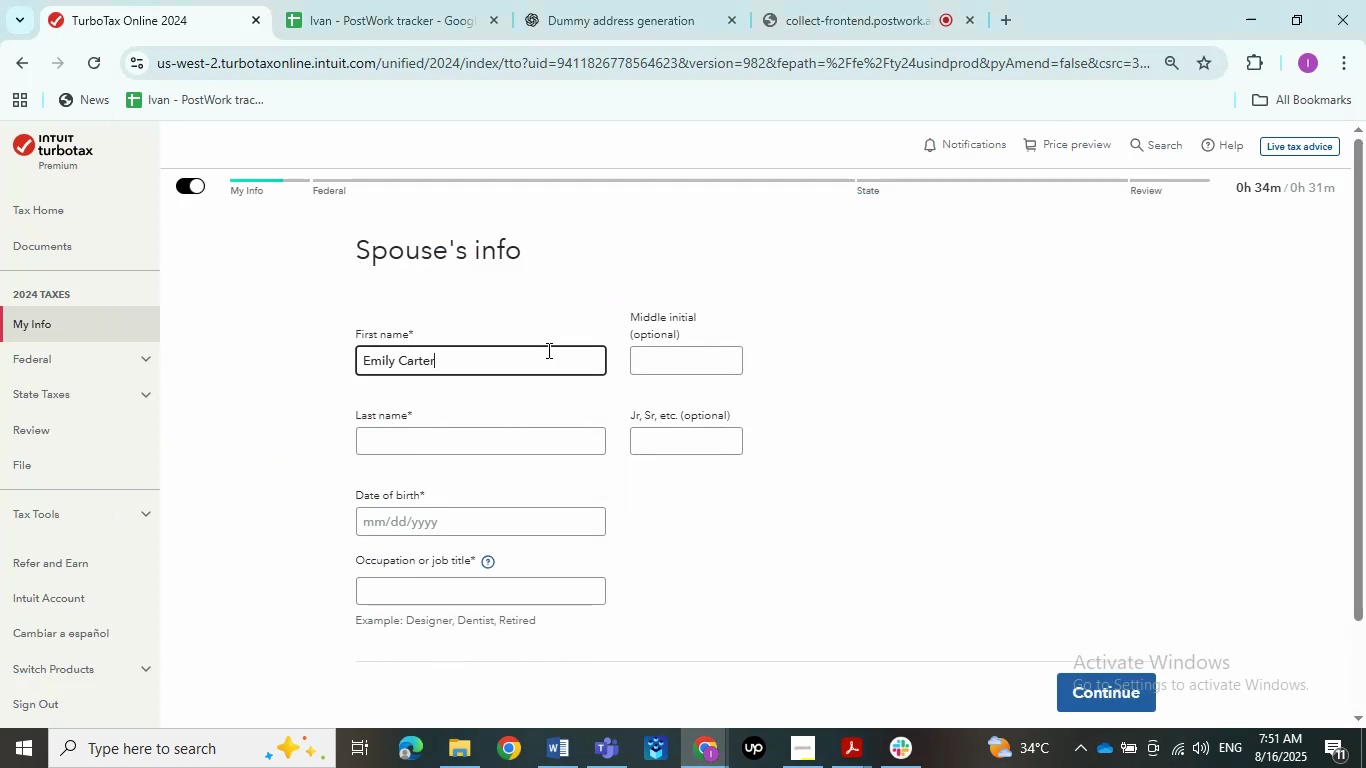 
key(Tab)
 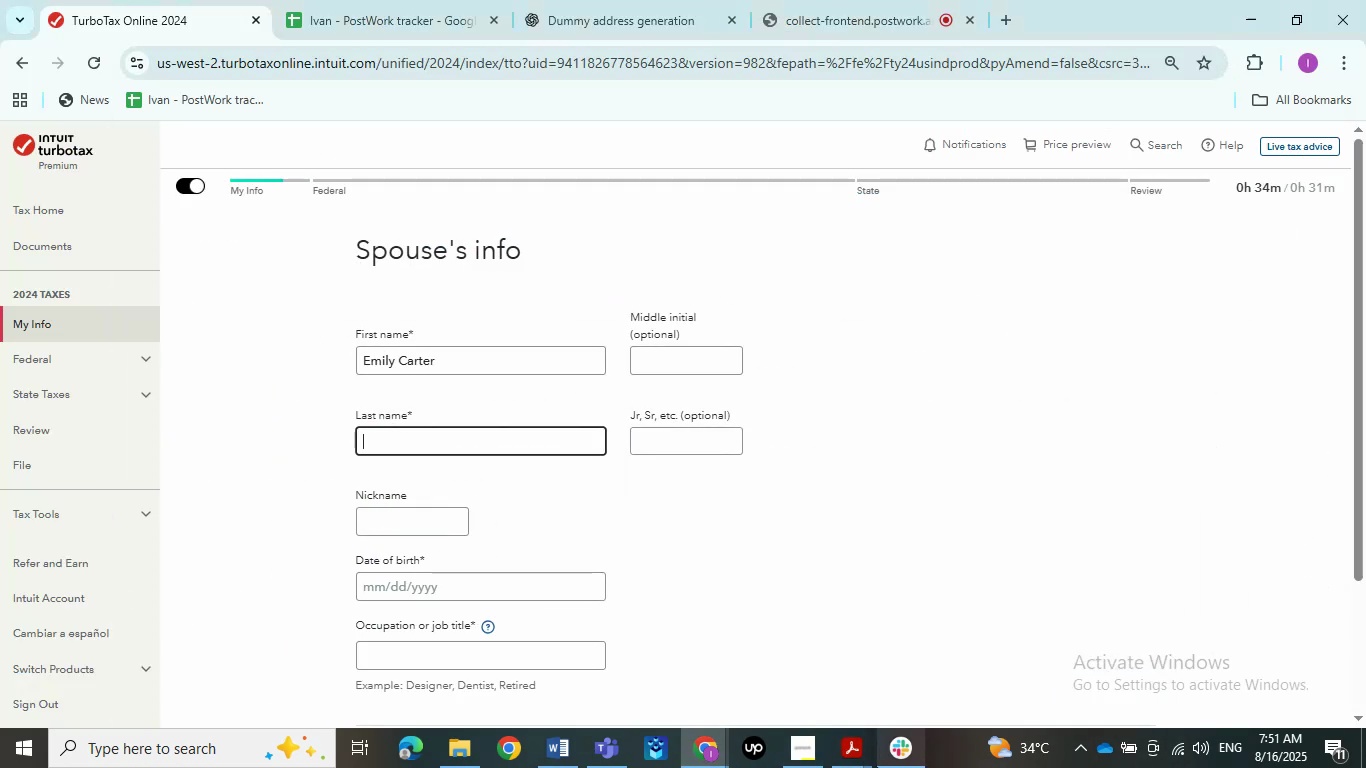 
left_click_drag(start_coordinate=[399, 356], to_coordinate=[451, 363])
 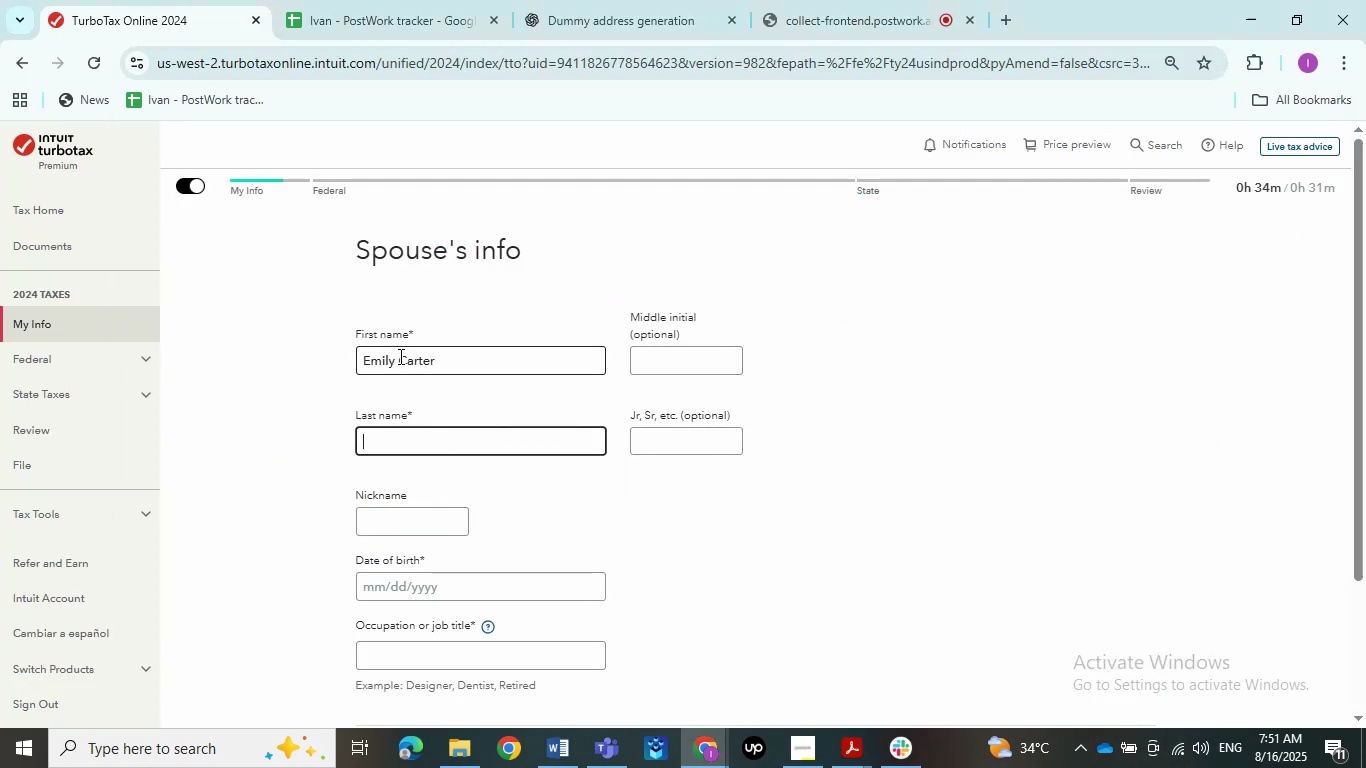 
key(Control+C)
 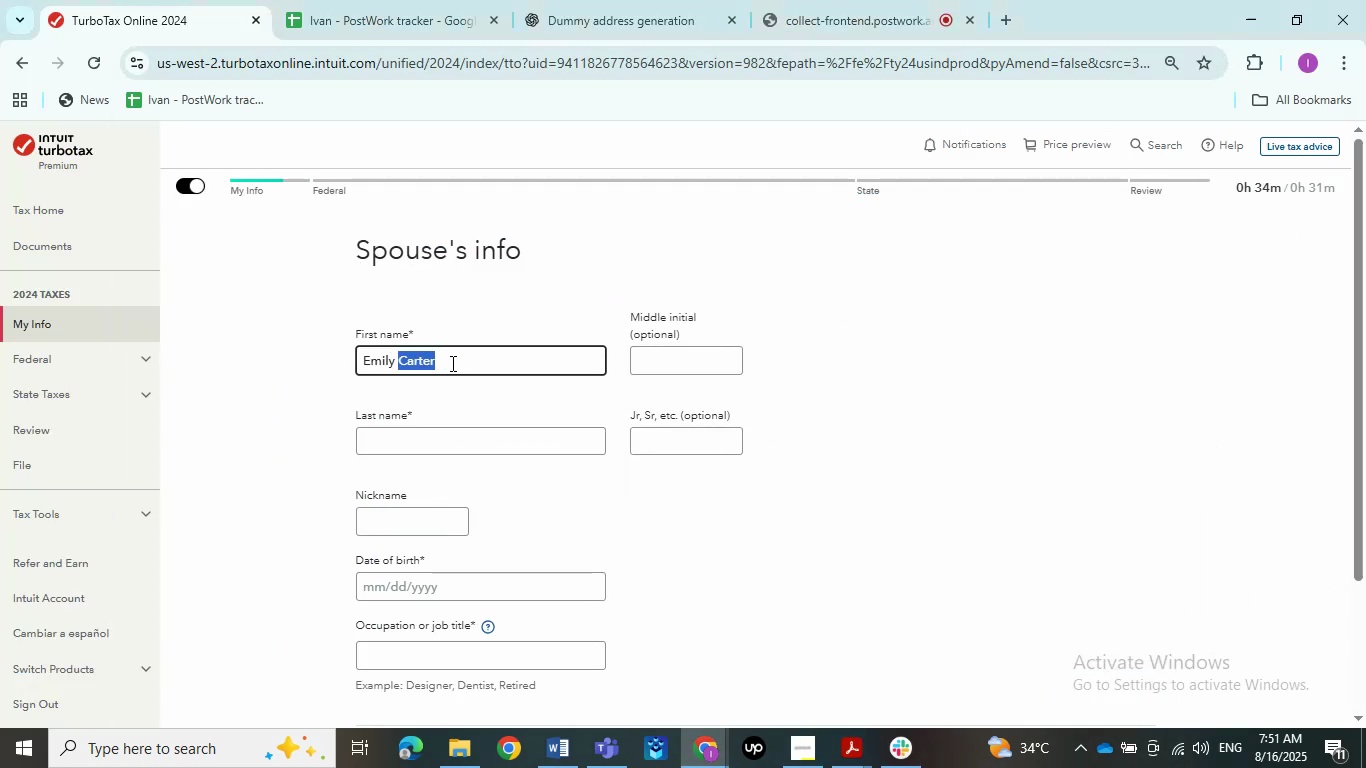 
key(Control+X)
 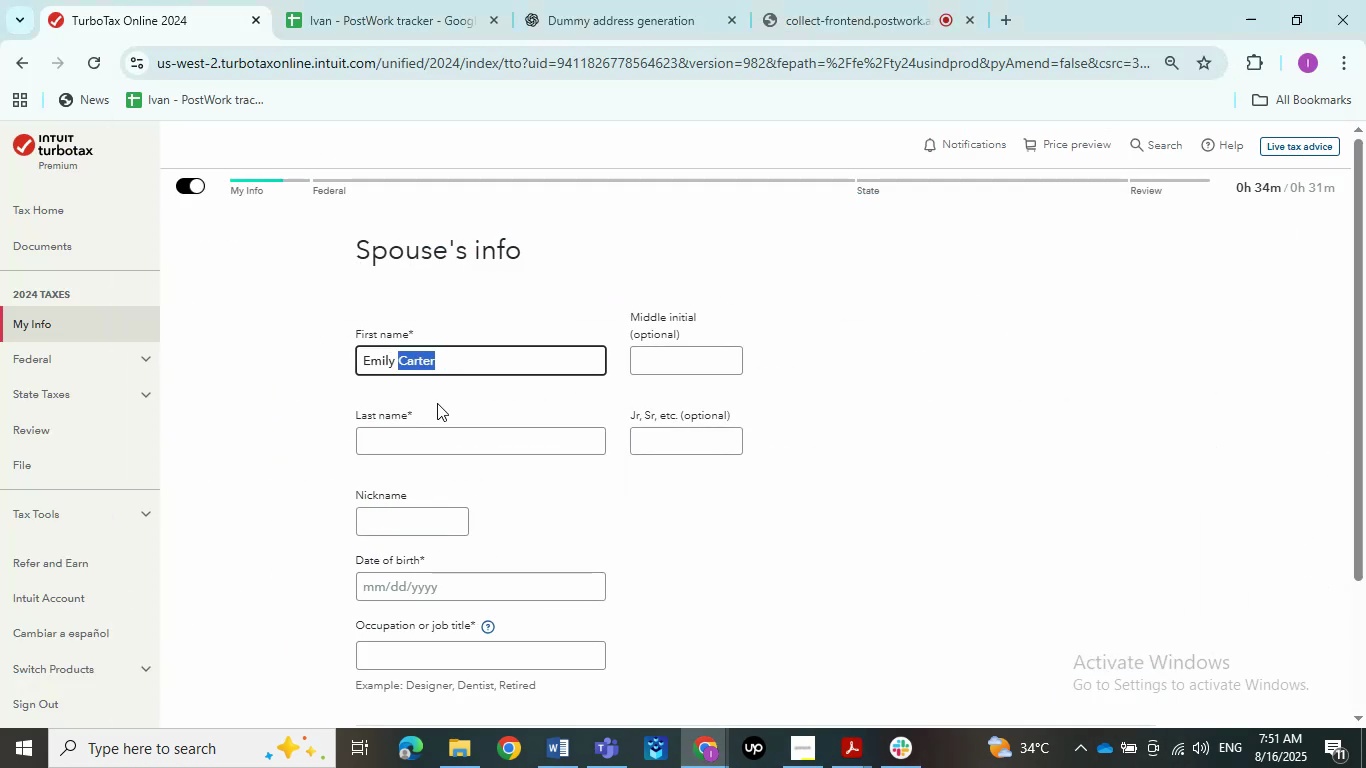 
left_click([424, 436])
 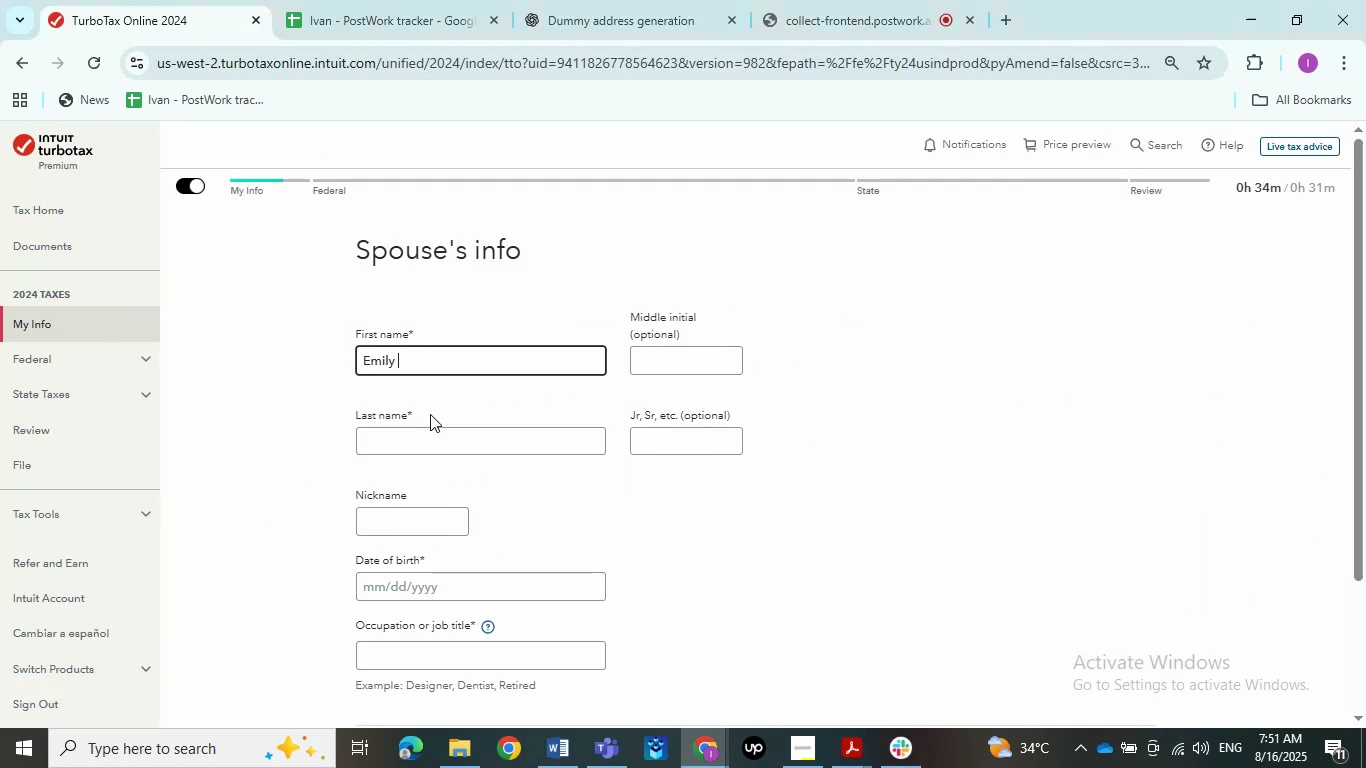 
key(Control+V)
 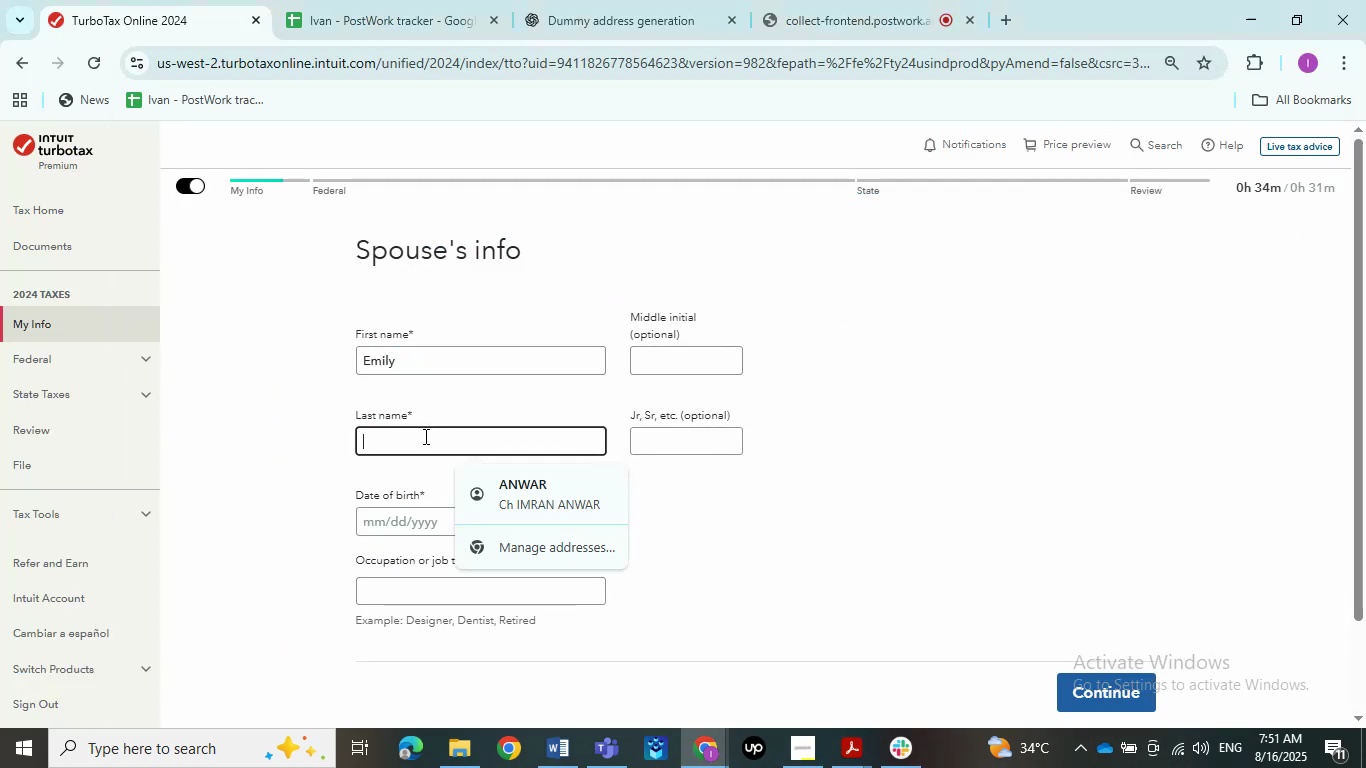 
left_click([772, 500])
 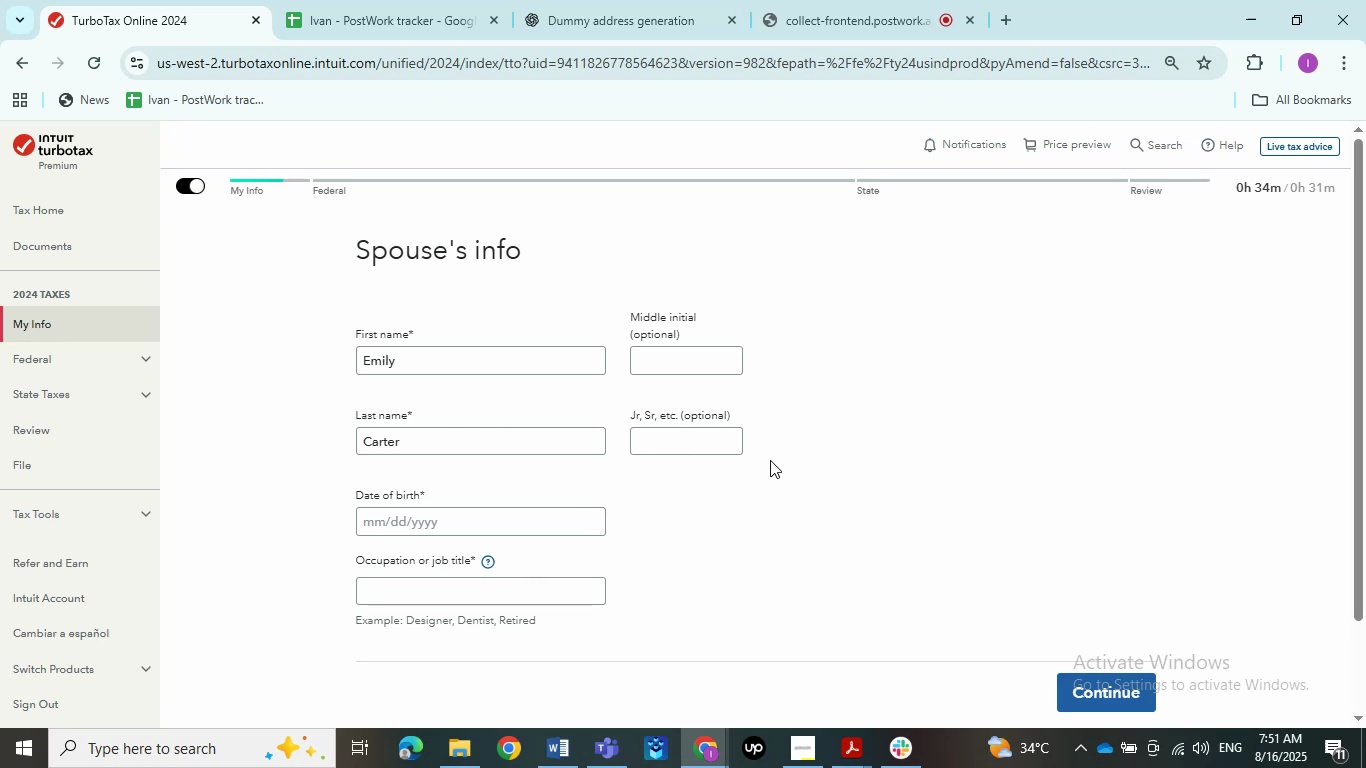 
wait(16.76)
 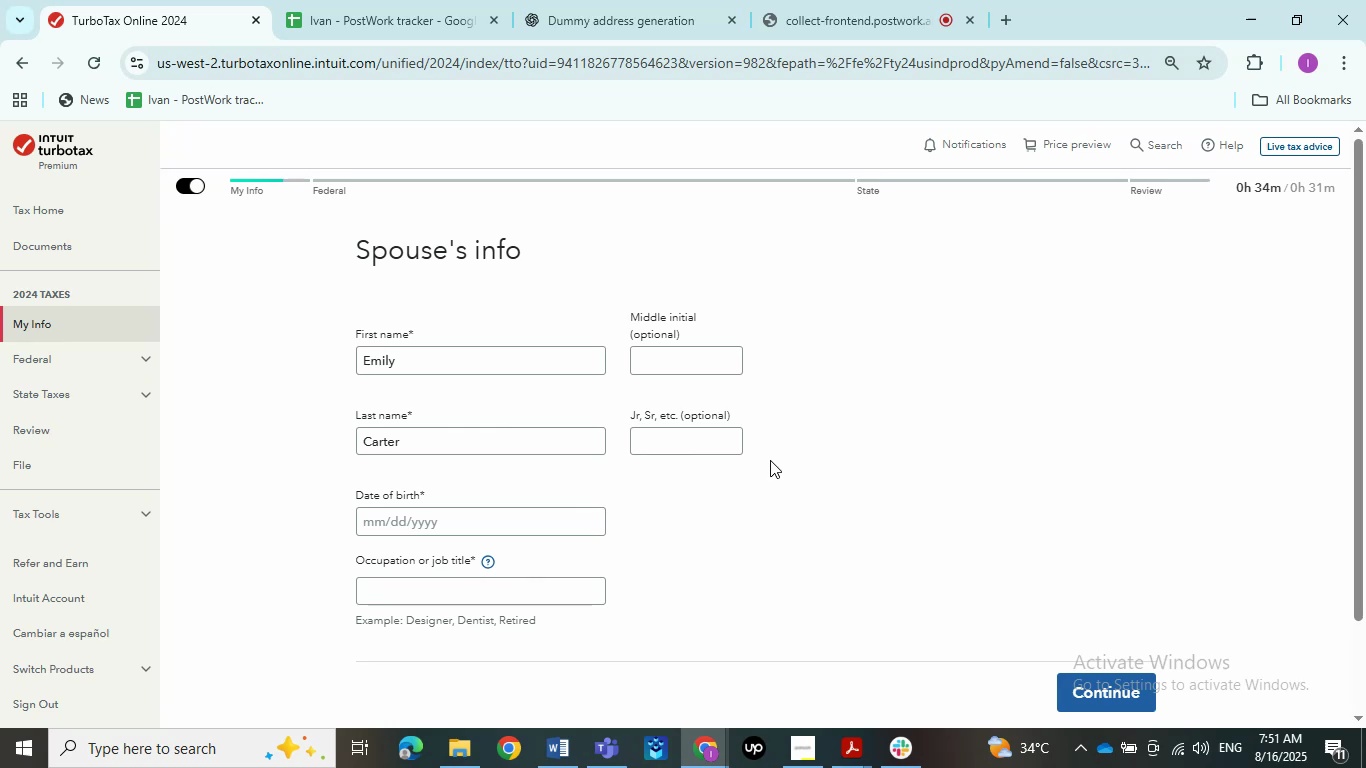 
key(Tab)
 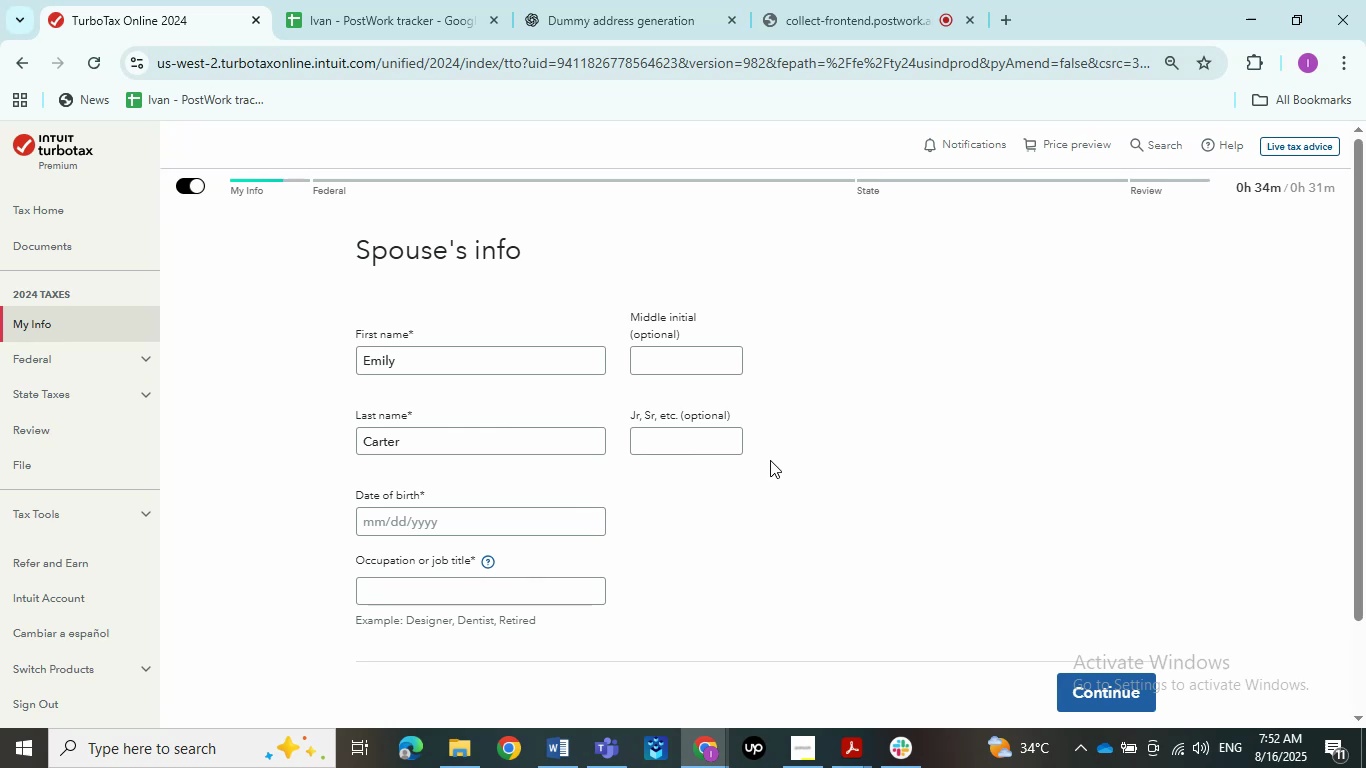 
key(Tab)
 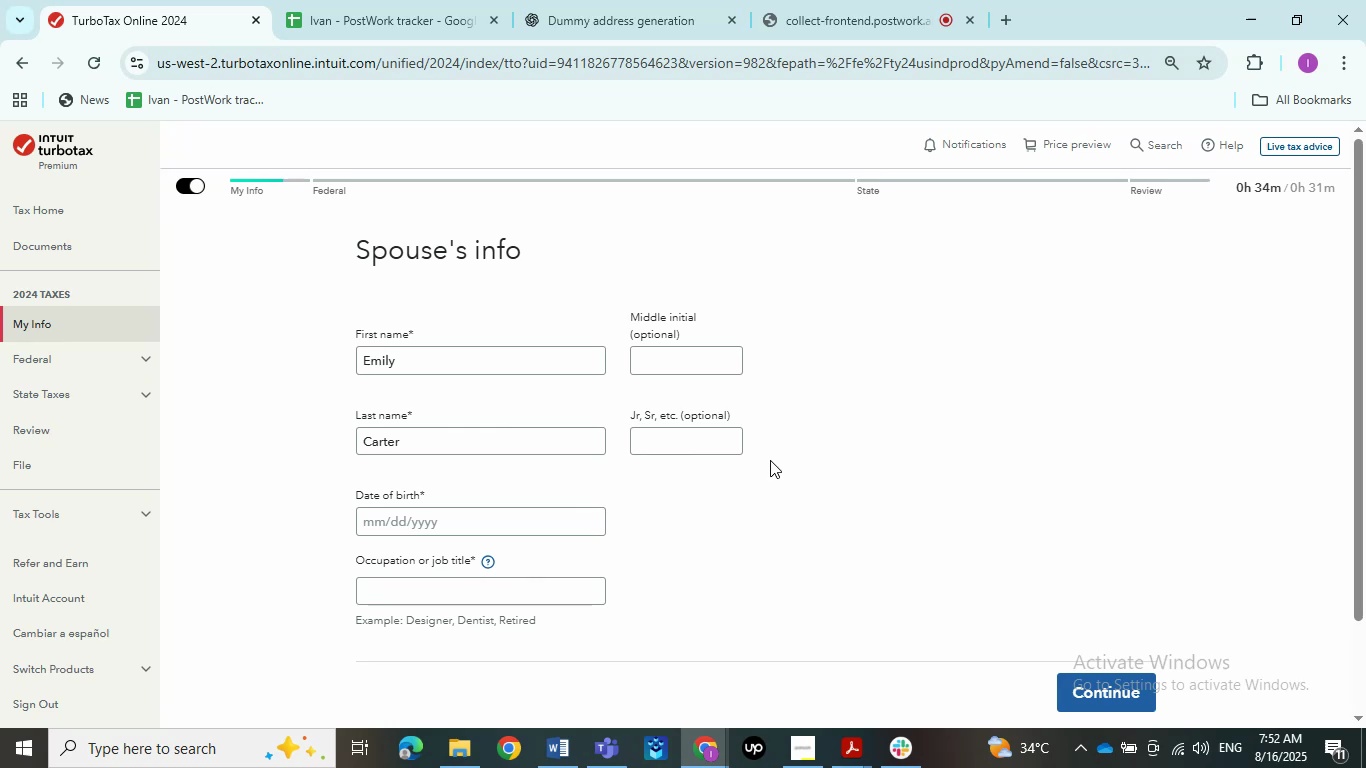 
key(Tab)
 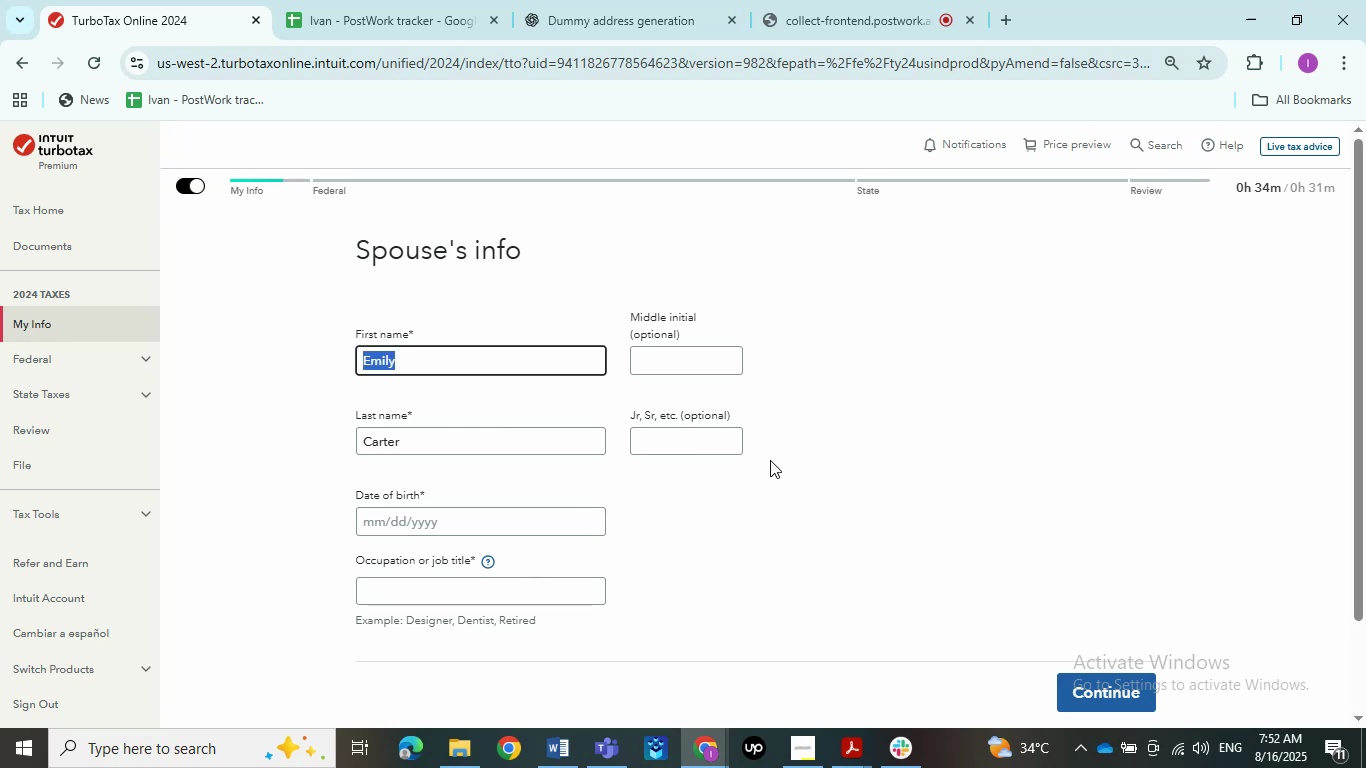 
key(Tab)
 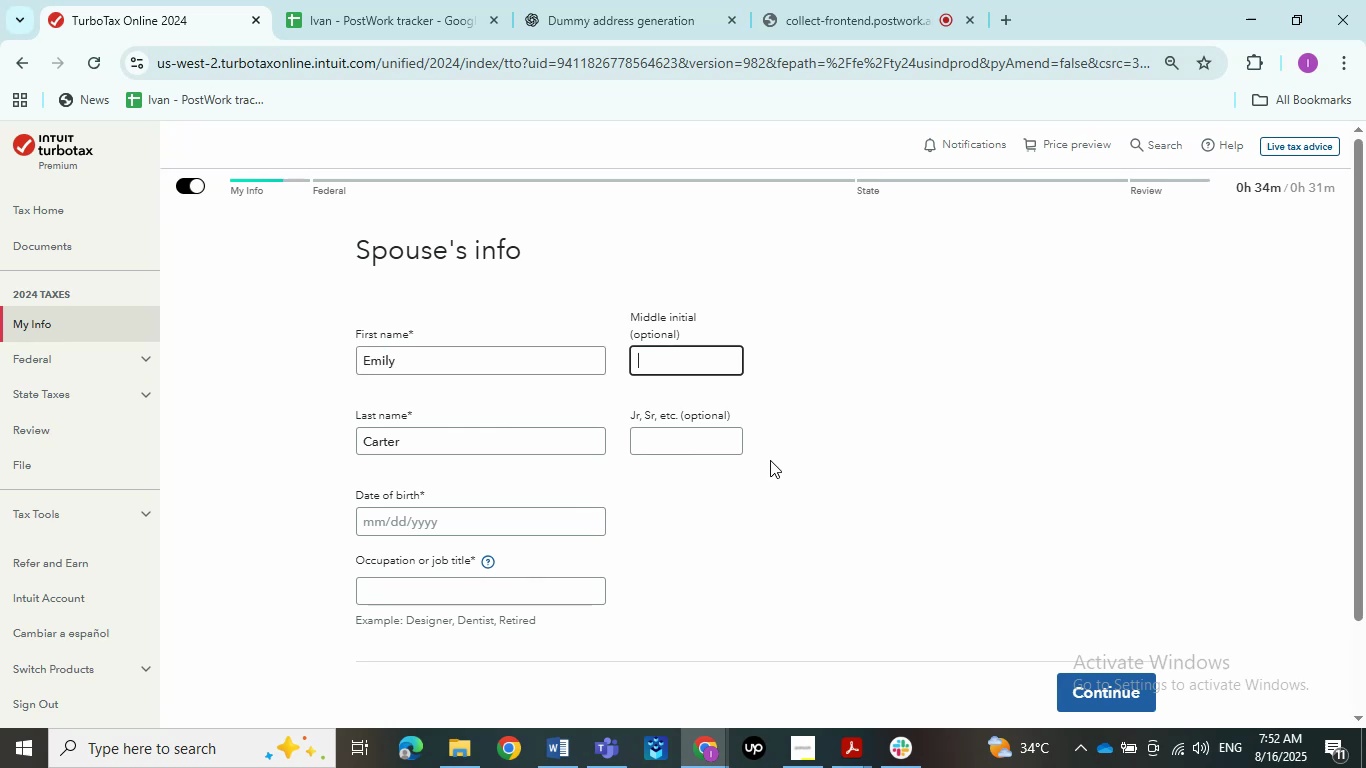 
key(Tab)
 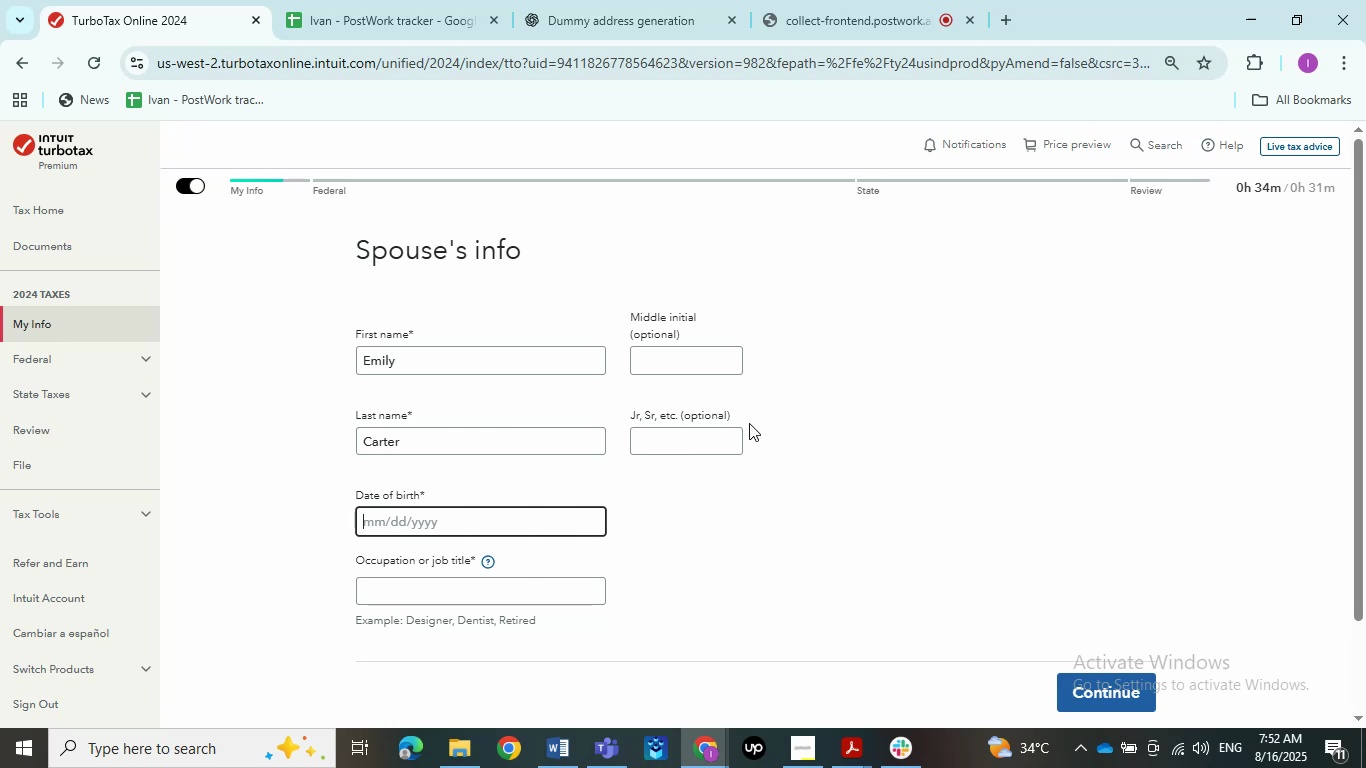 
wait(26.87)
 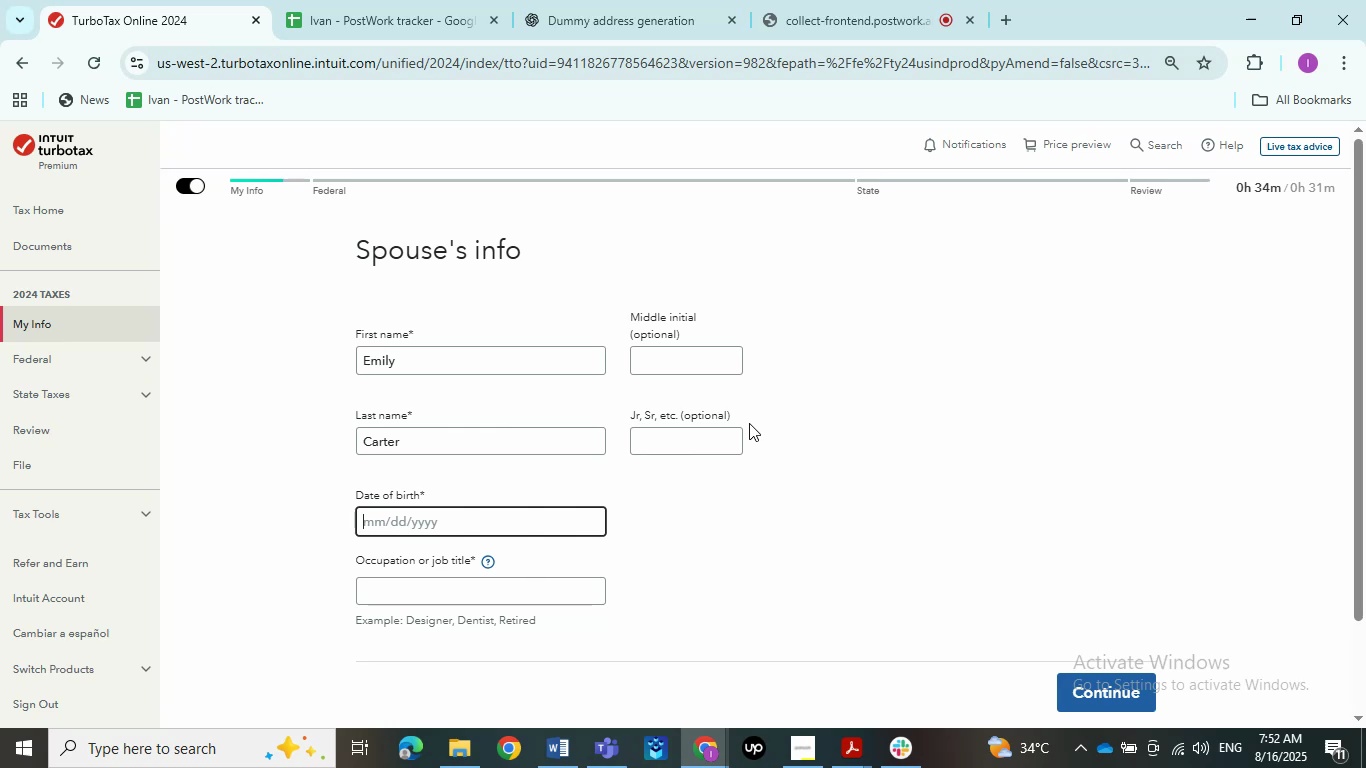 
left_click([738, 499])
 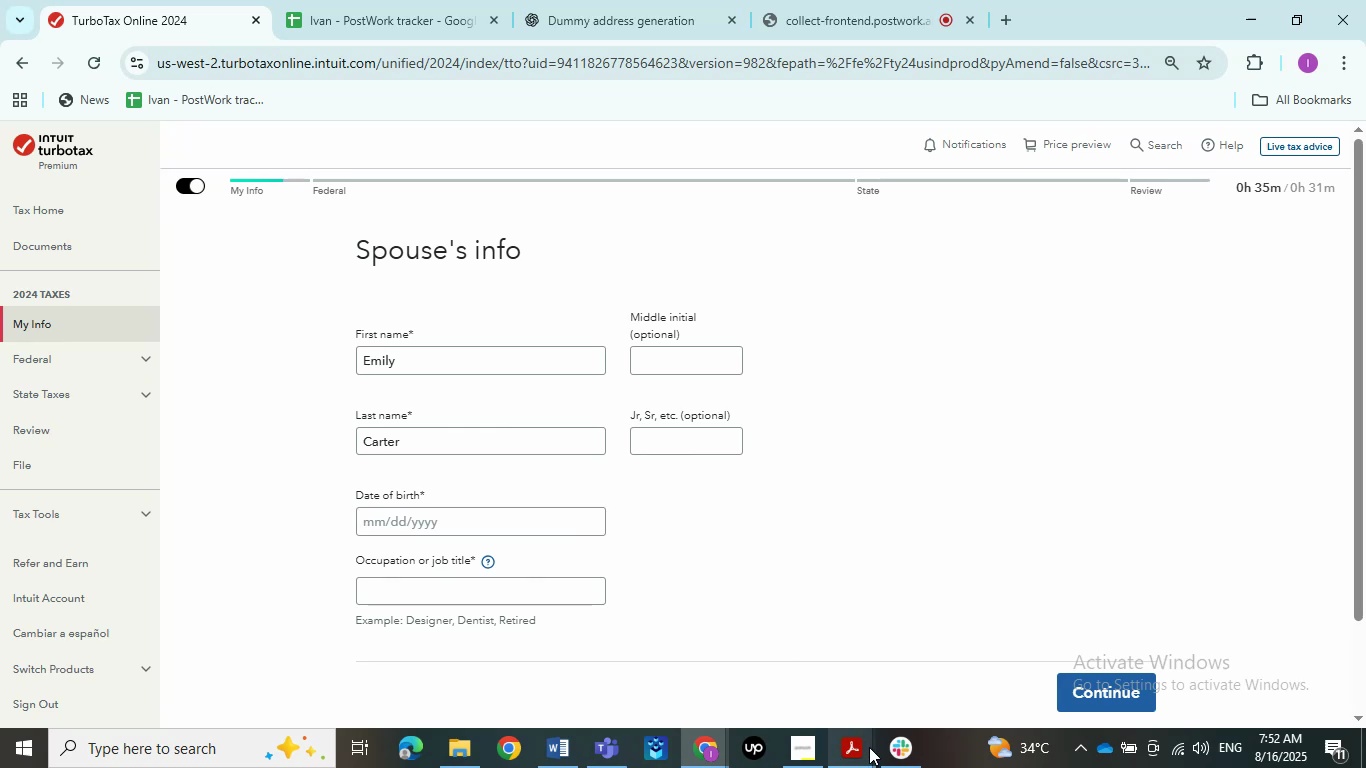 
left_click([561, 749])
 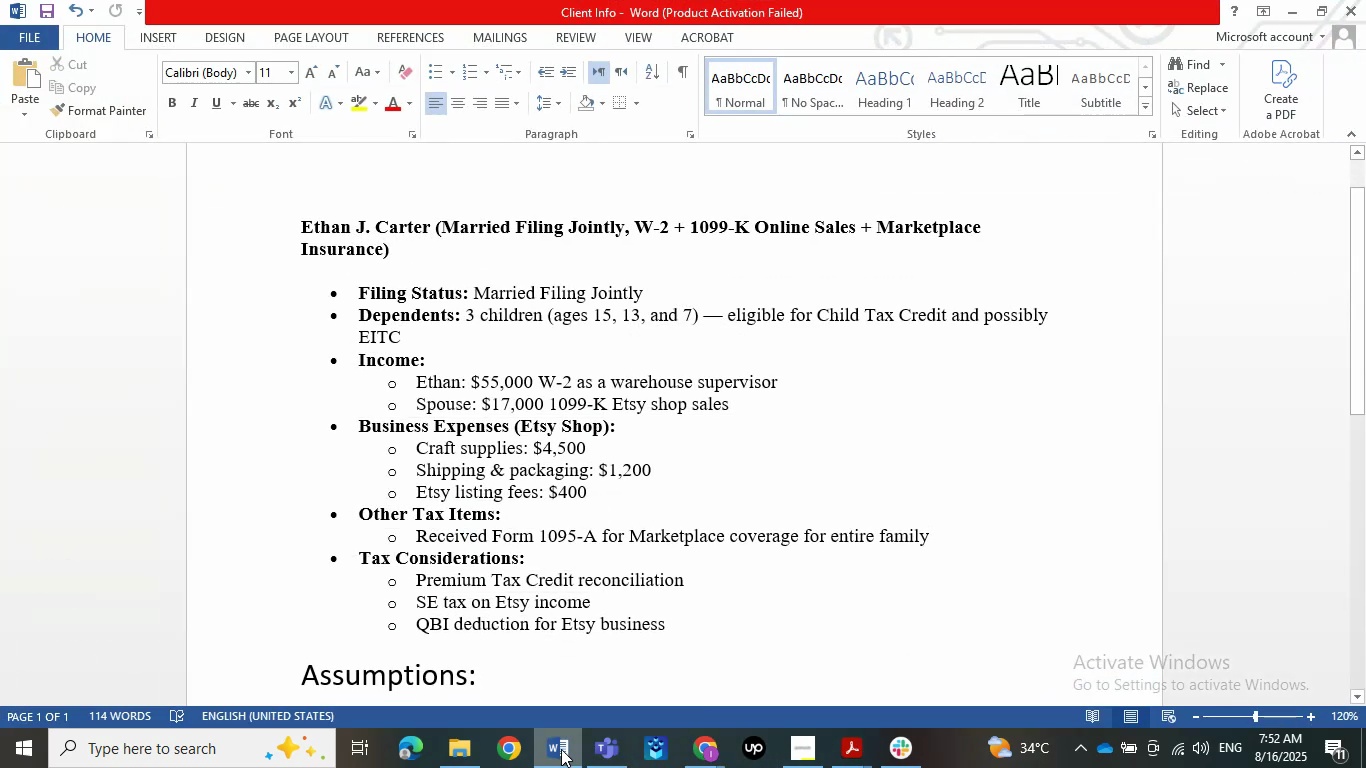 
left_click([561, 738])
 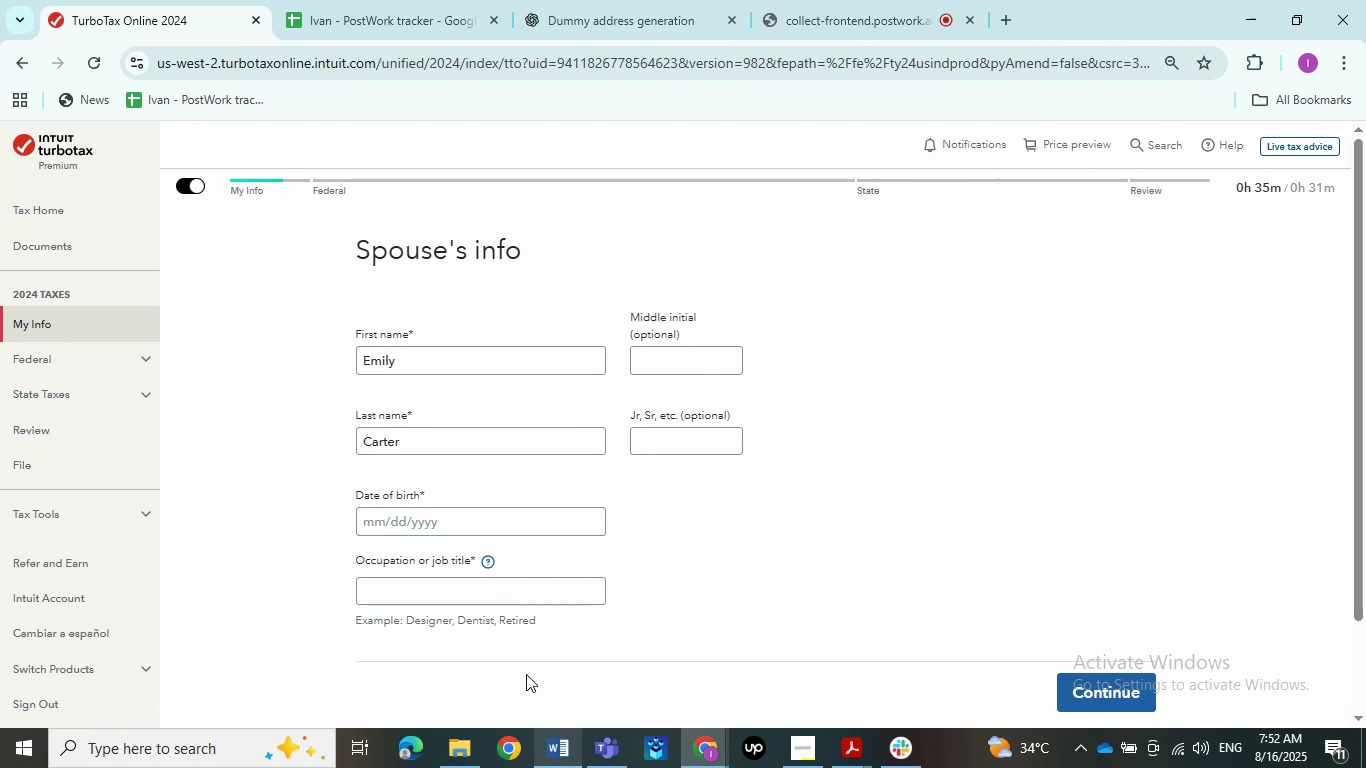 
left_click([486, 523])
 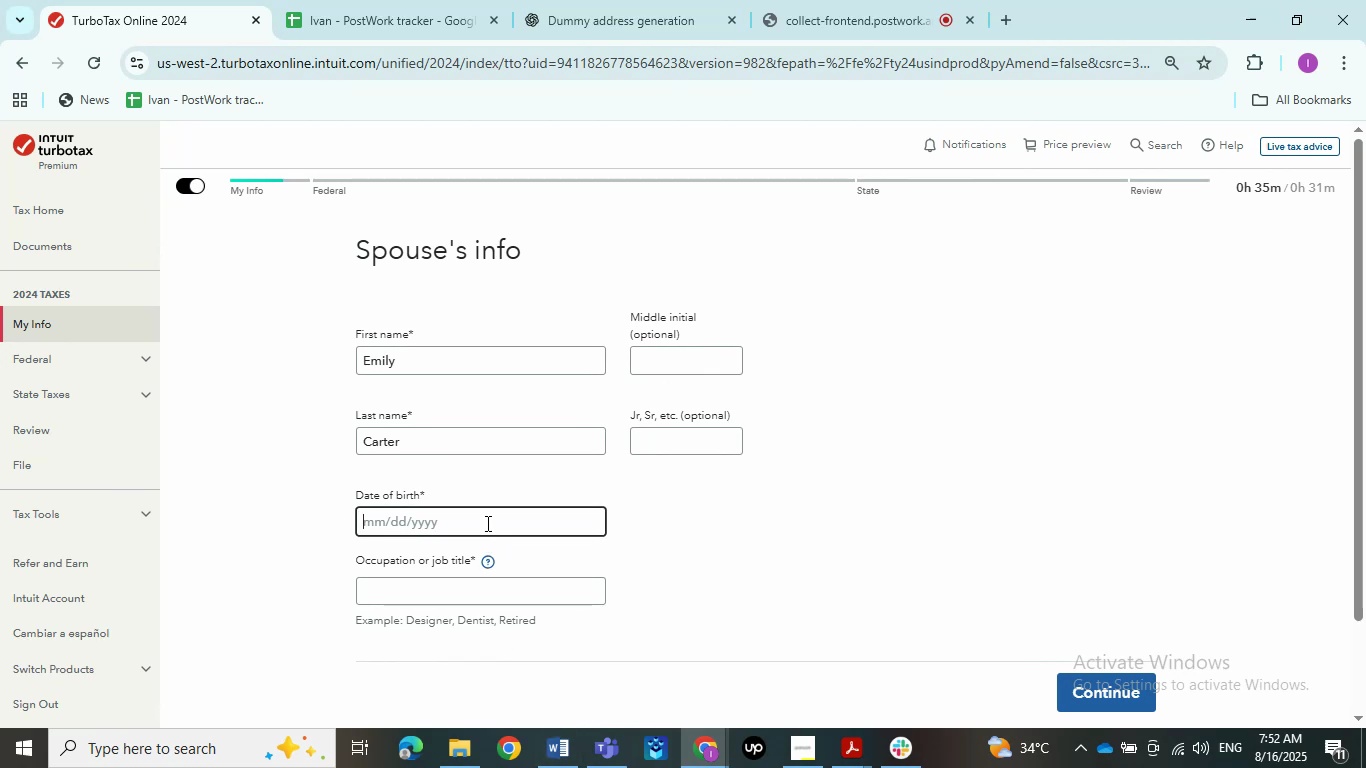 
left_click([538, 766])
 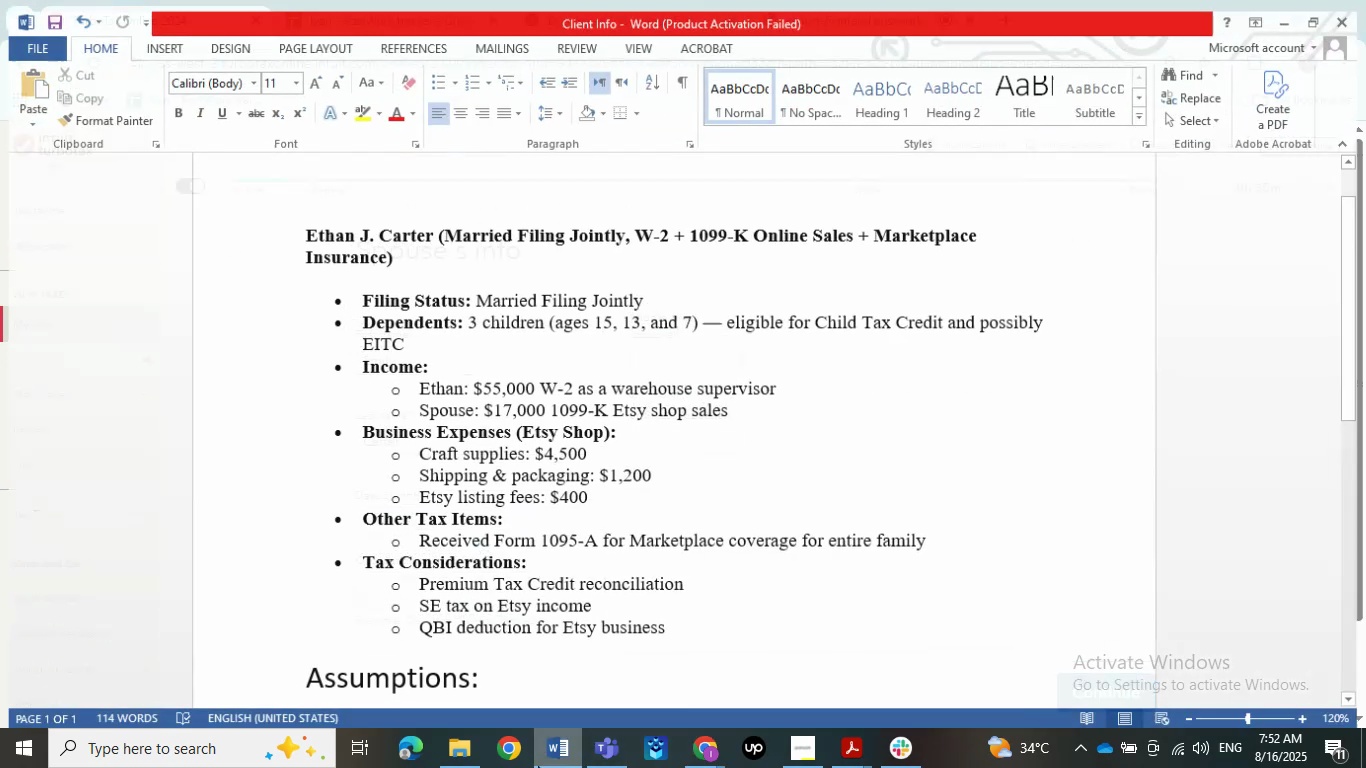 
scroll: coordinate [533, 556], scroll_direction: down, amount: 5.0
 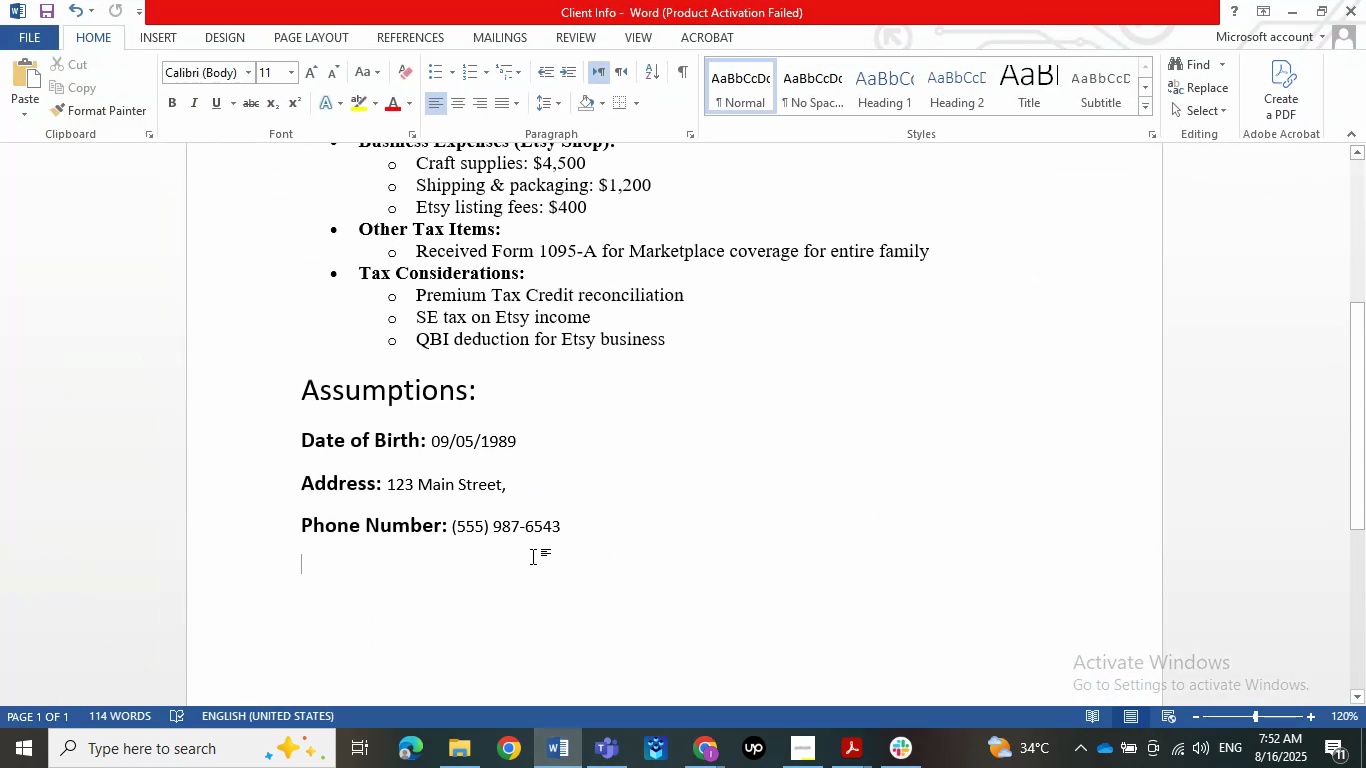 
left_click_drag(start_coordinate=[602, 517], to_coordinate=[654, 533])
 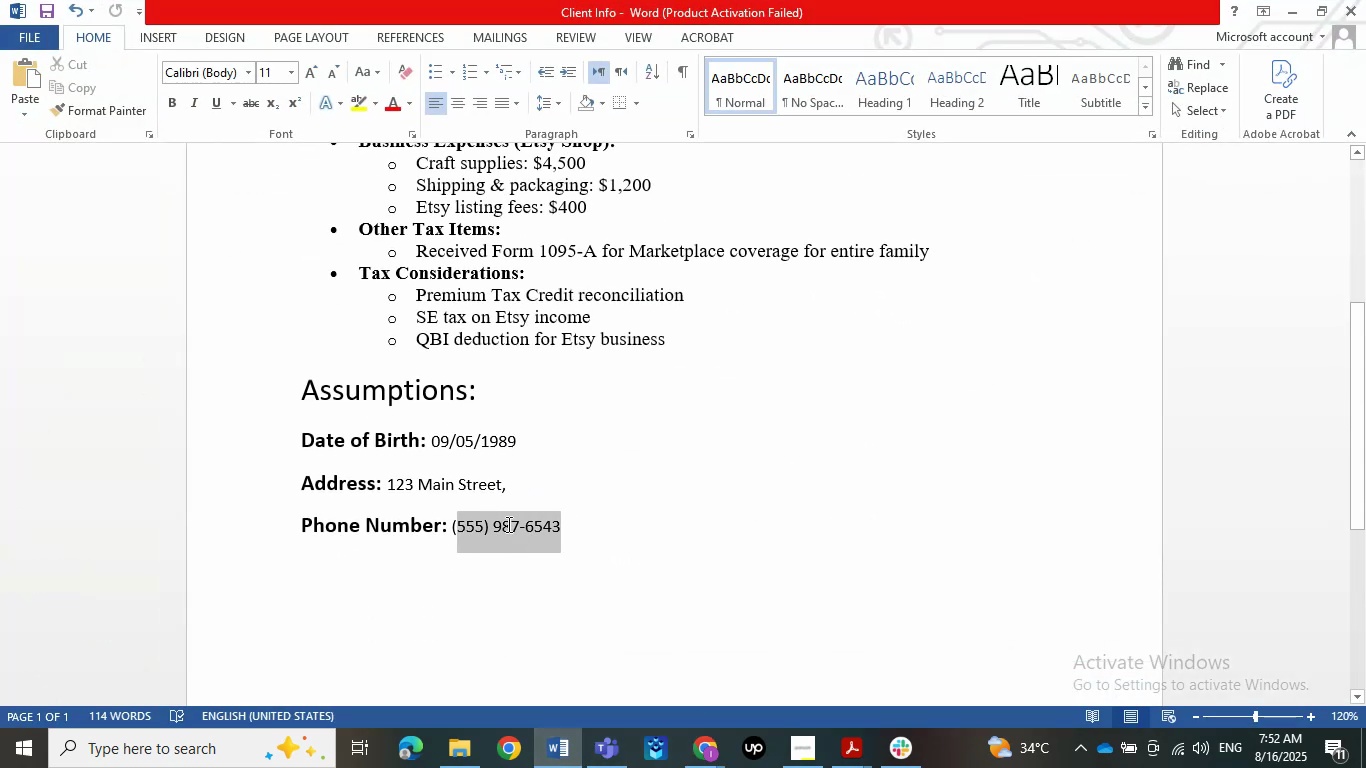 
left_click([624, 527])
 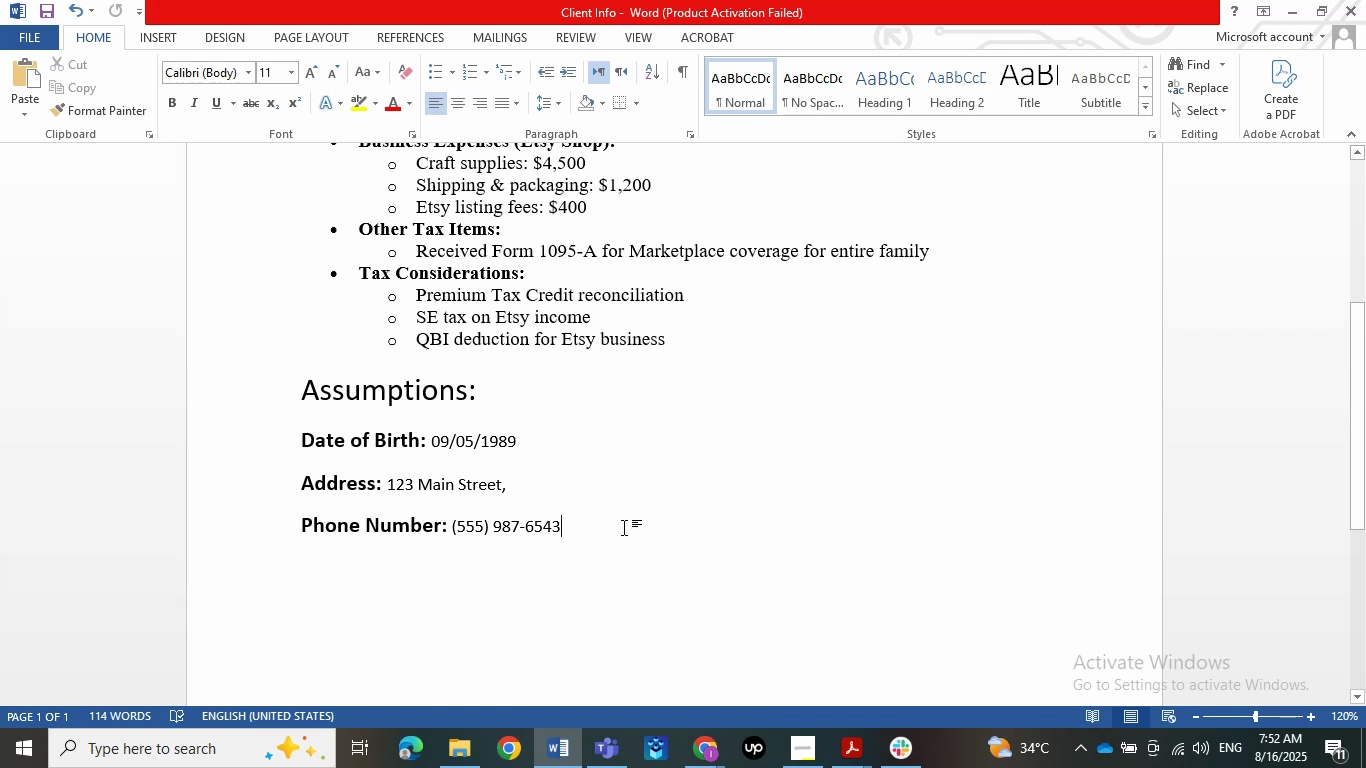 
left_click([1299, 11])
 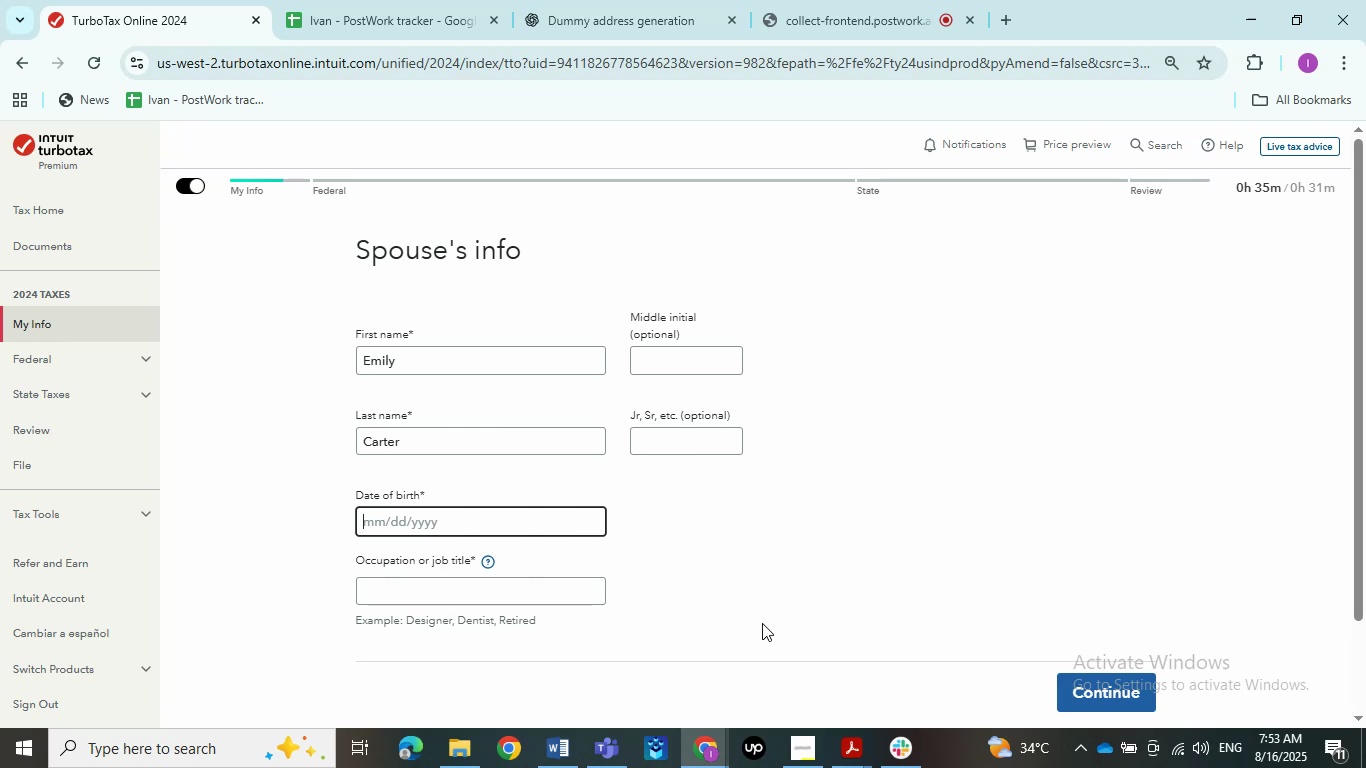 
wait(42.19)
 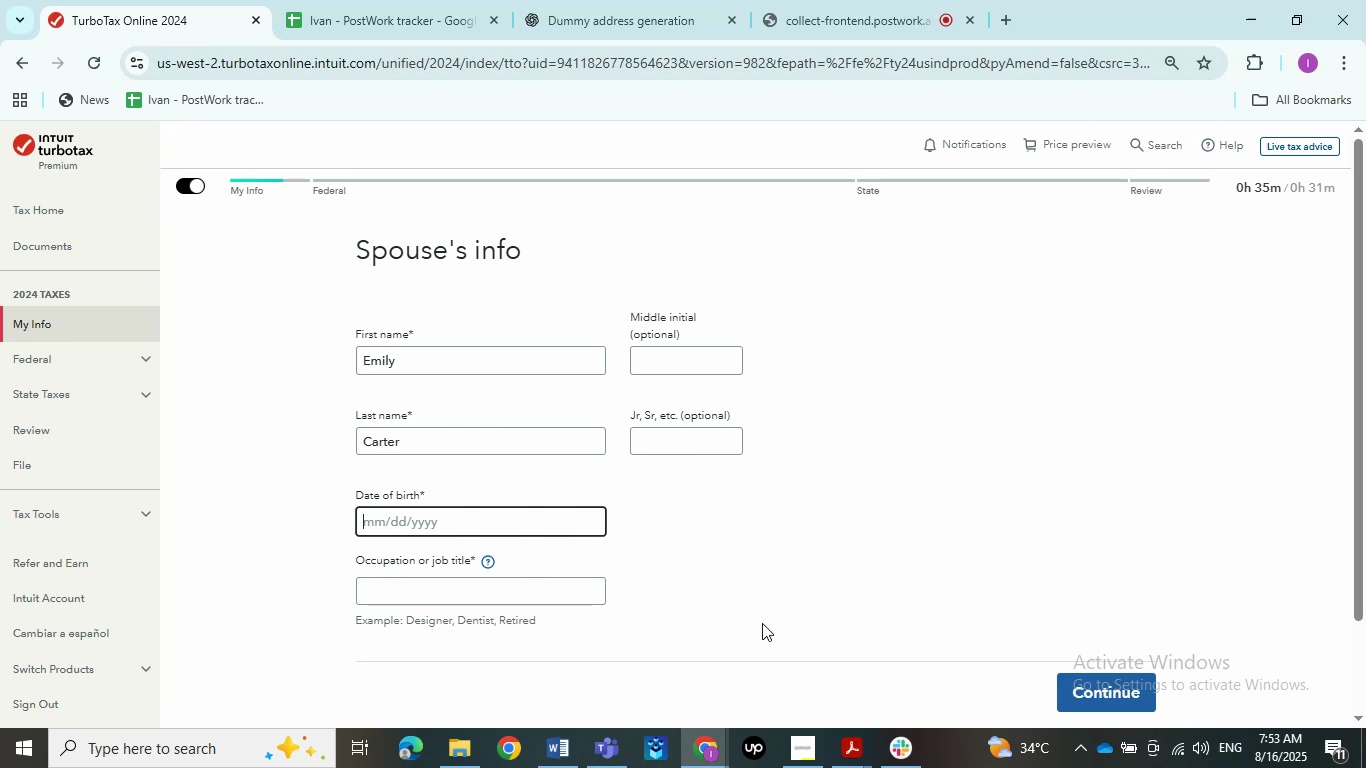 
left_click([760, 555])
 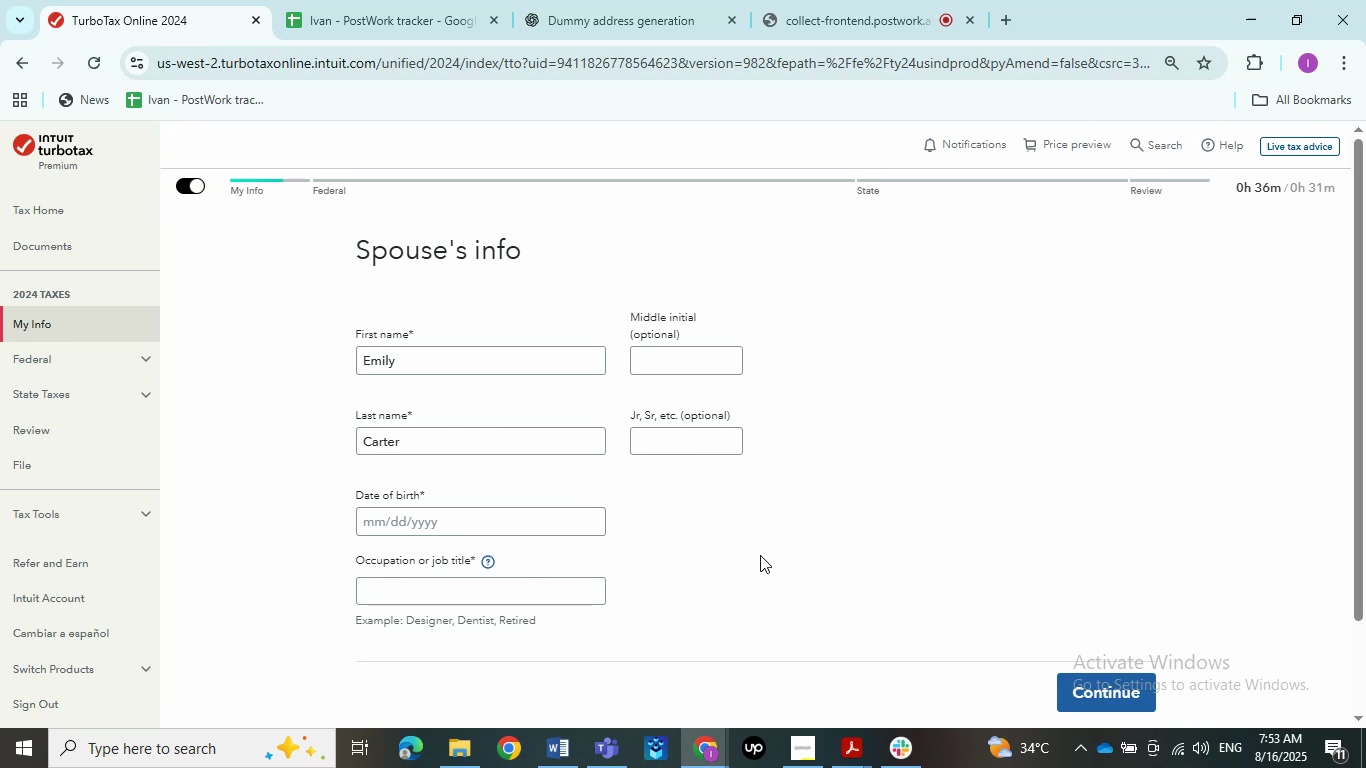 
wait(22.31)
 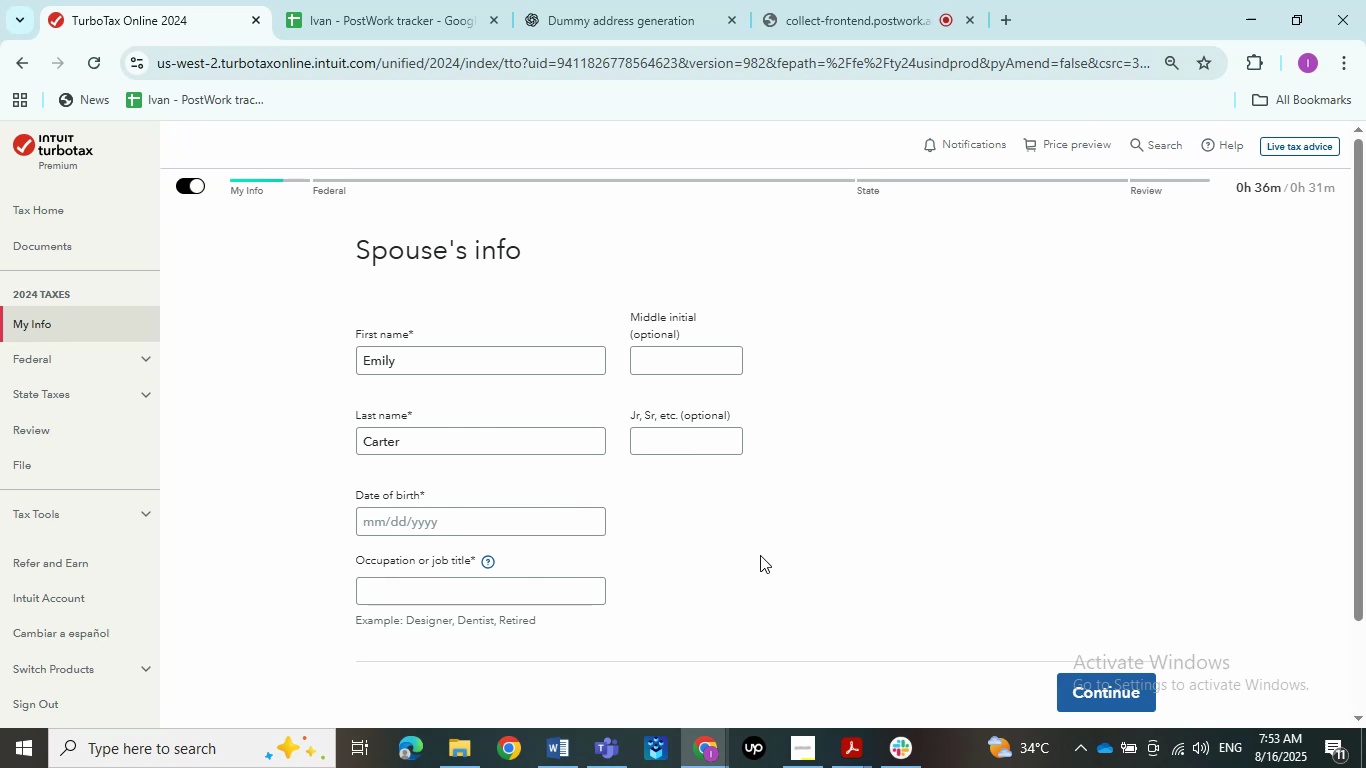 
left_click([477, 527])
 